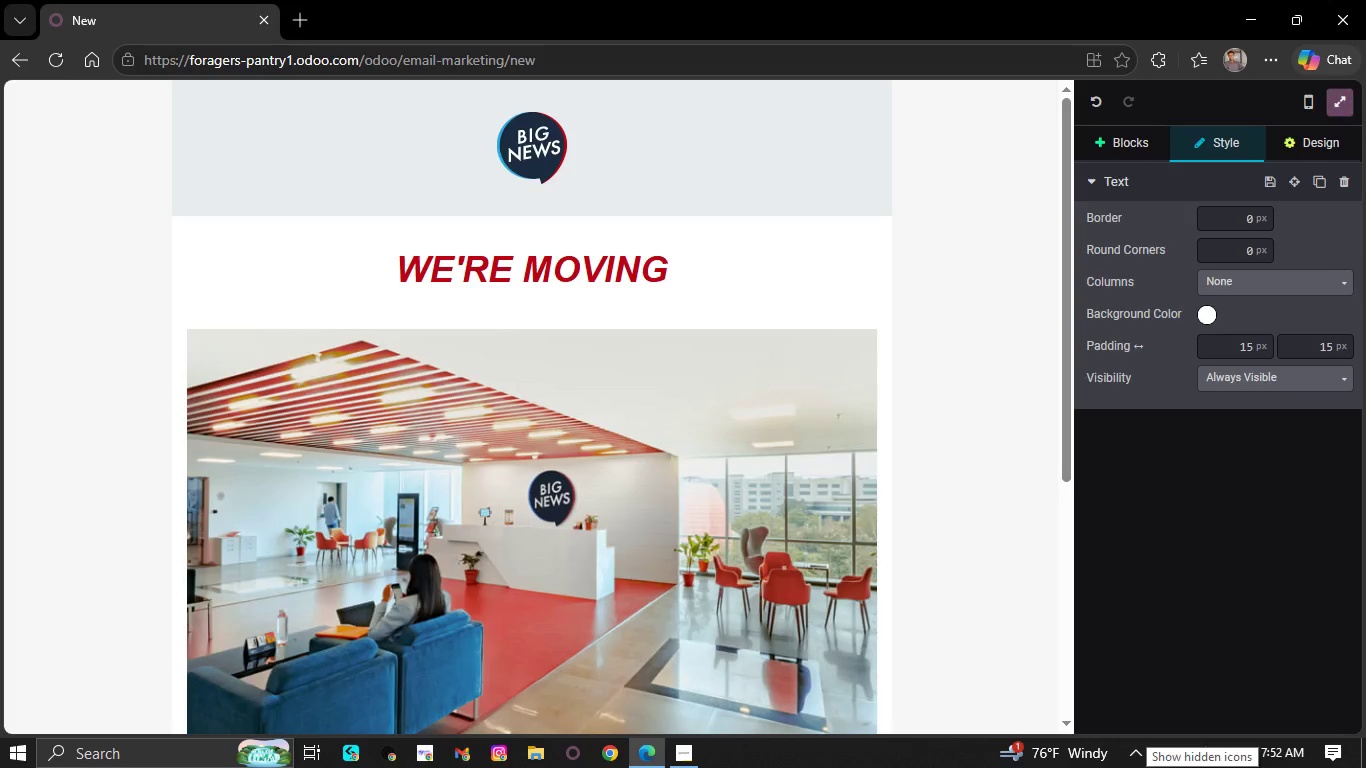 
type(TH)
key(Backspace)
type(es)
key(Backspace)
key(Backspace)
type(he best cups are )
 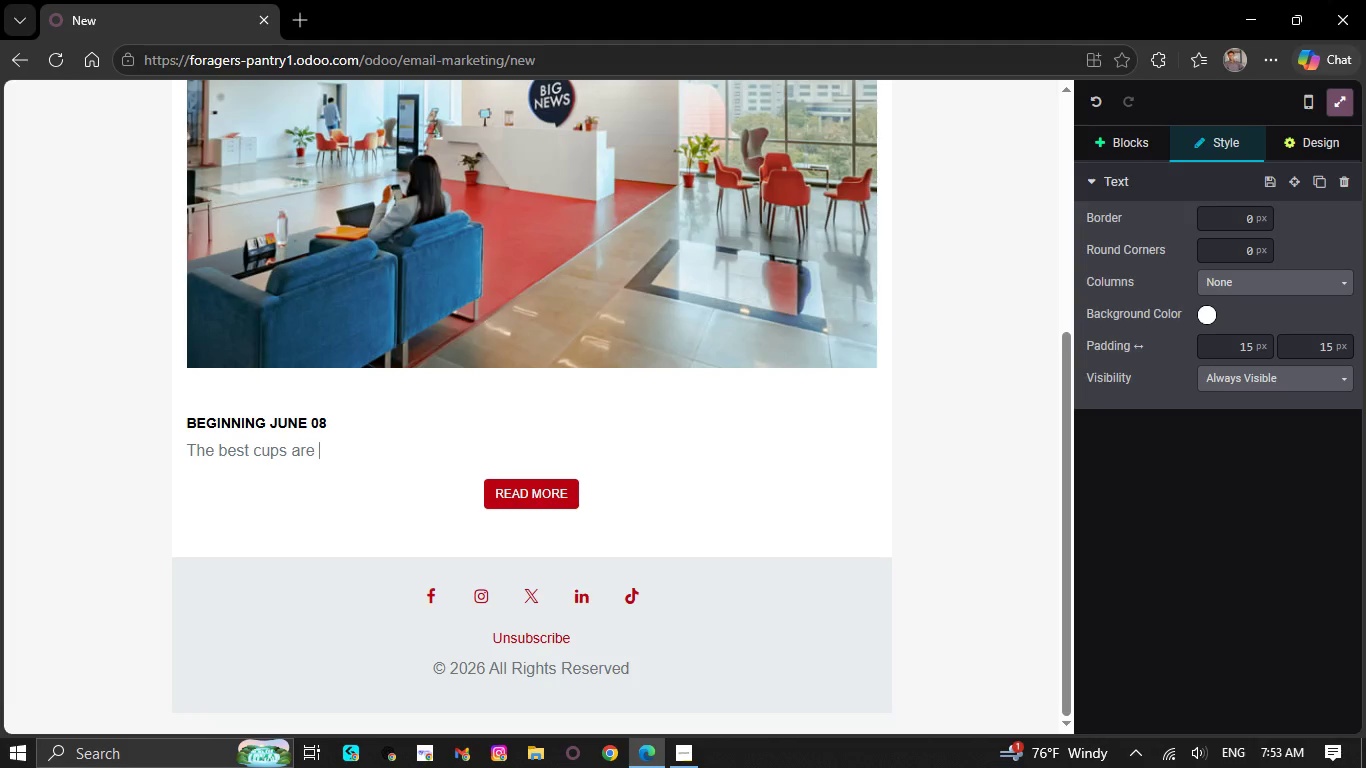 
wait(5.5)
 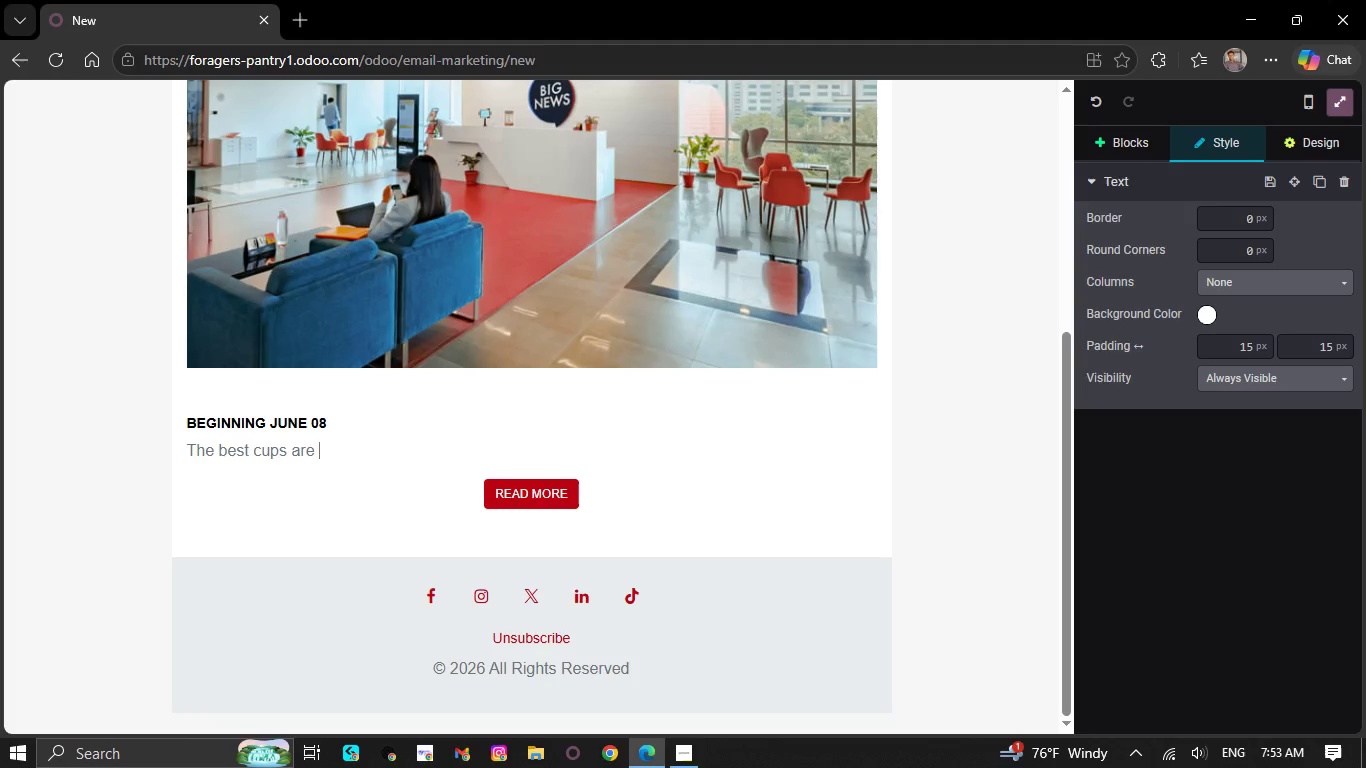 
type(never )
 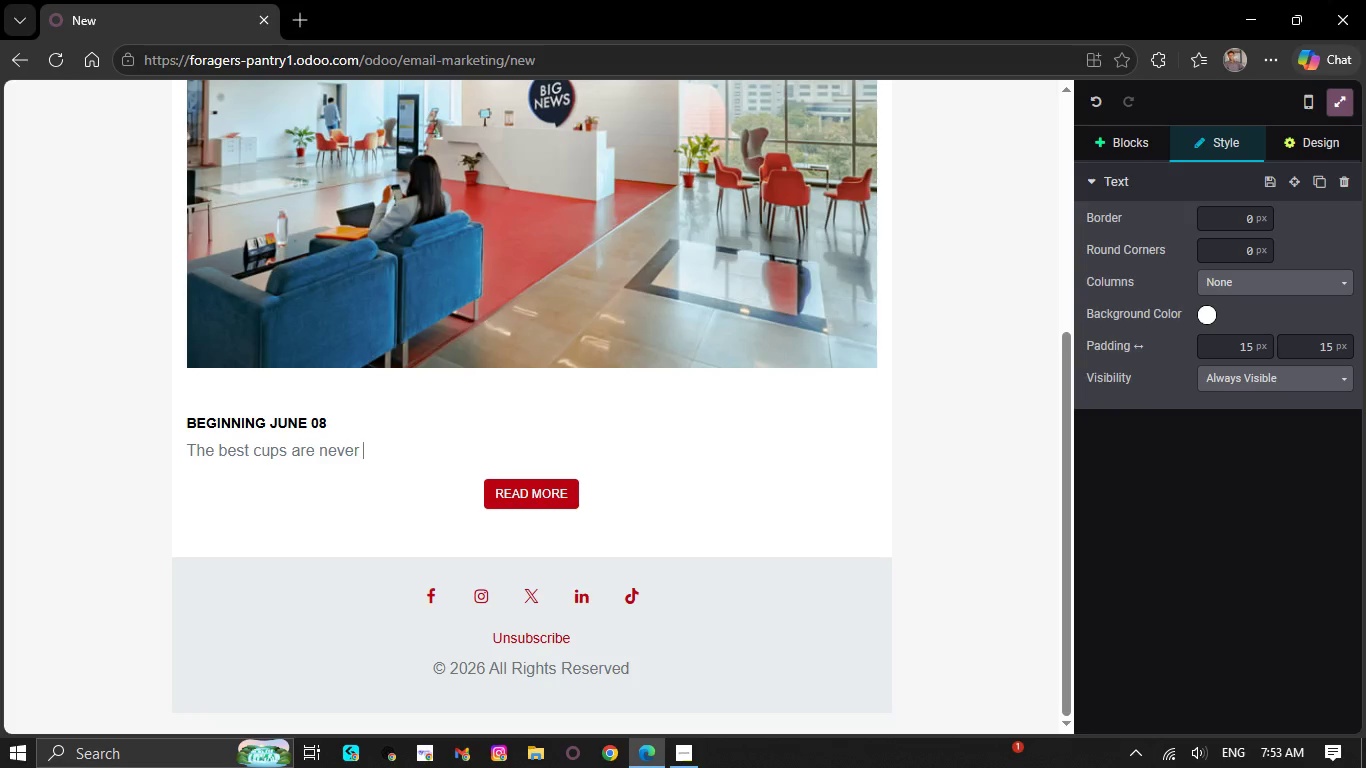 
type(rusged )
 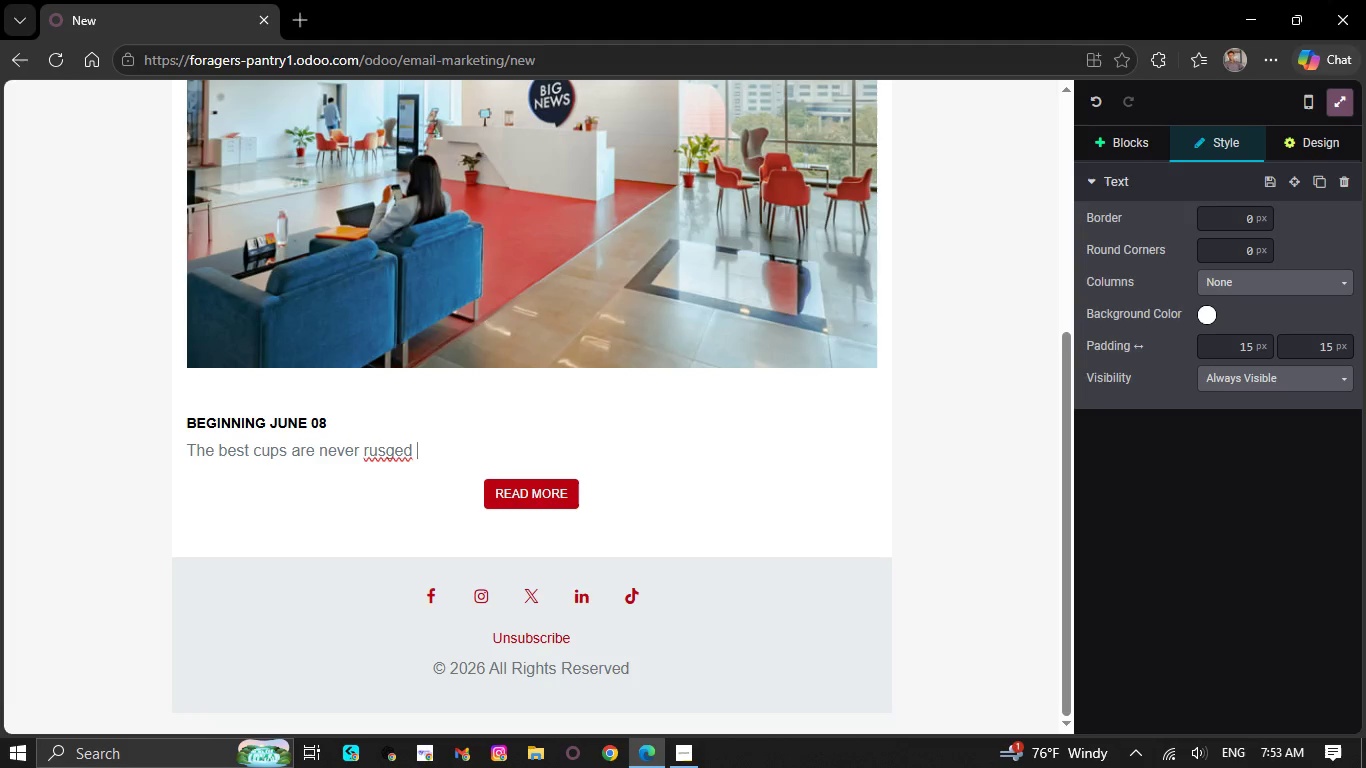 
right_click([1003, 359])
 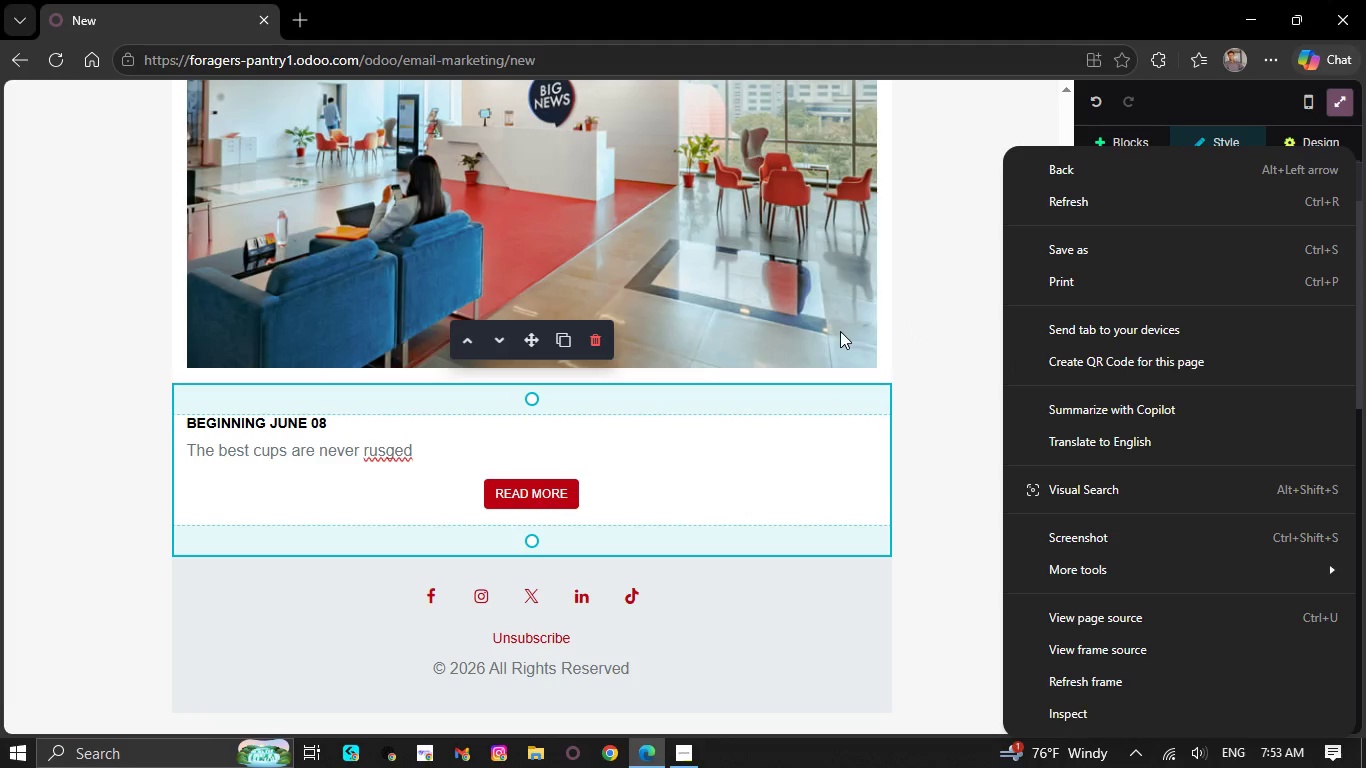 
double_click([783, 435])
 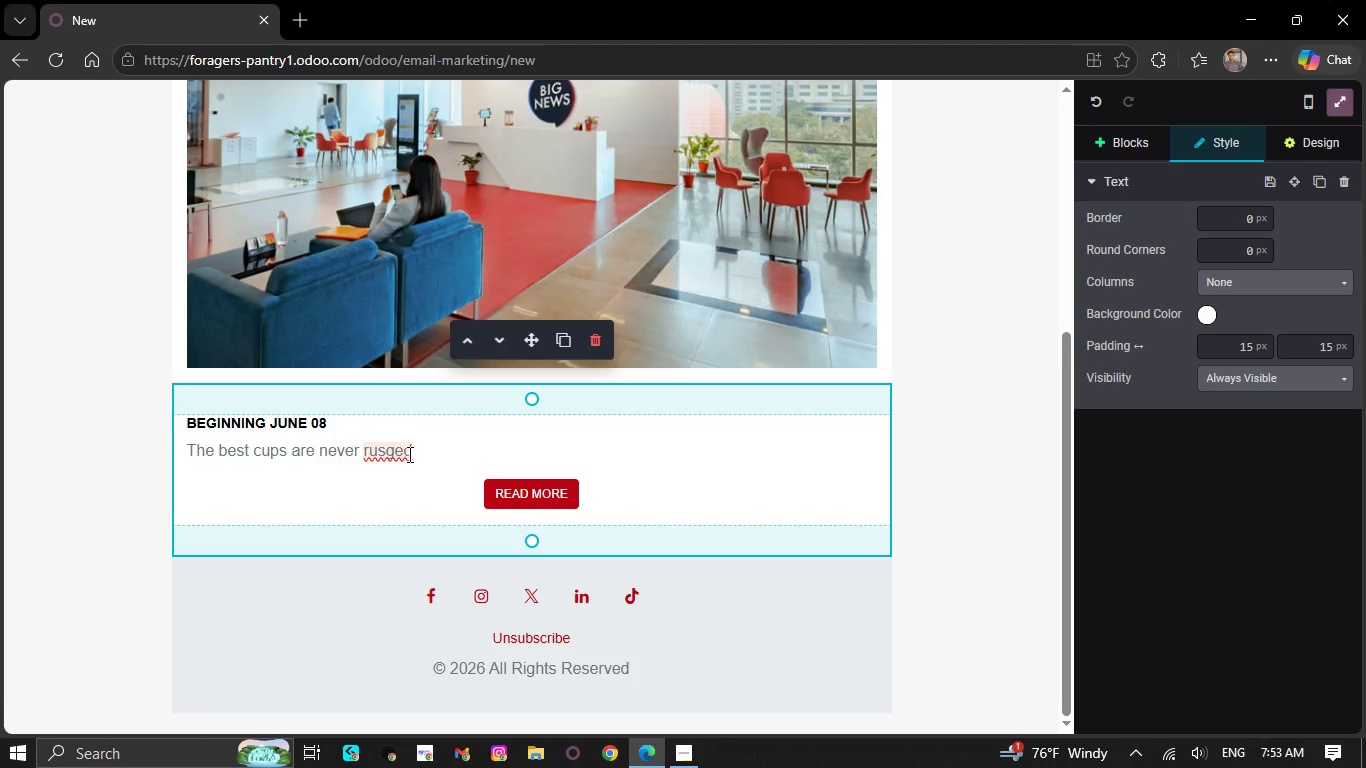 
key(Backspace)
 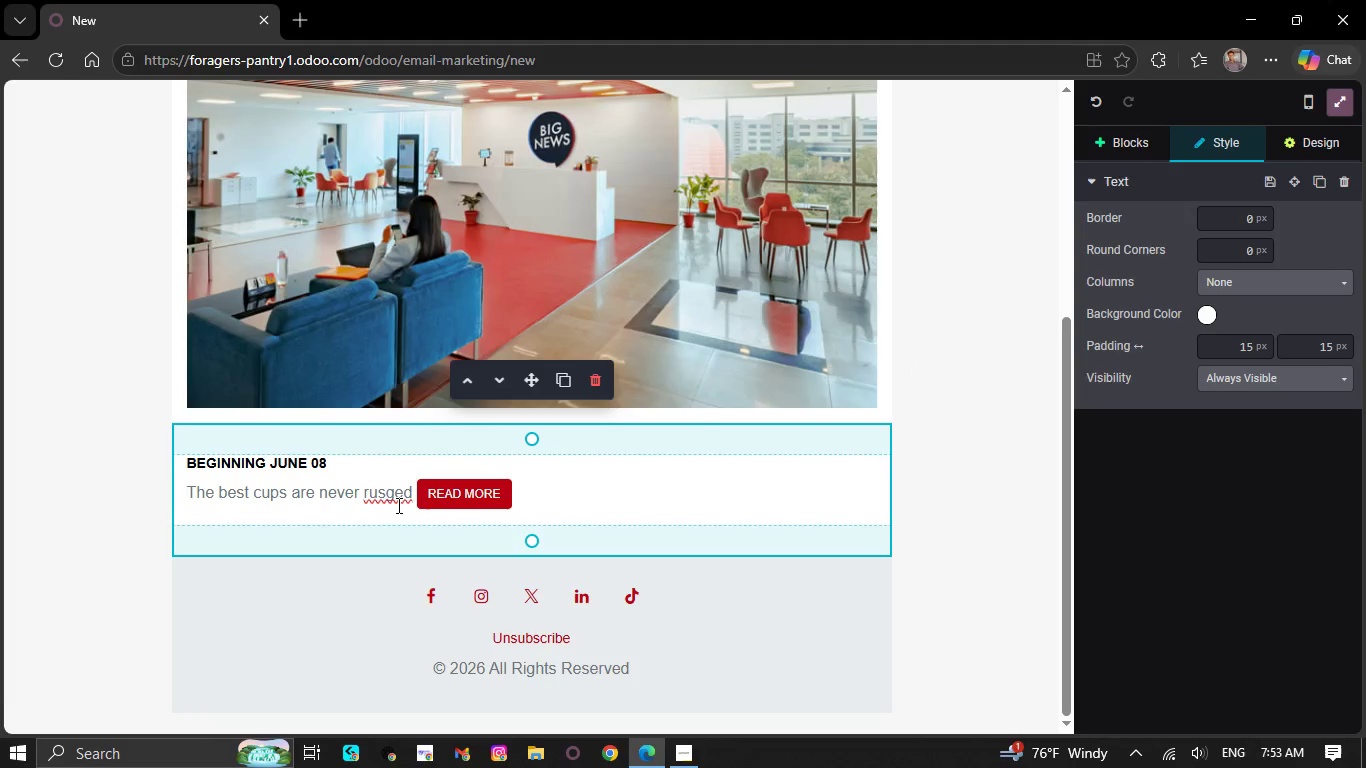 
double_click([397, 505])
 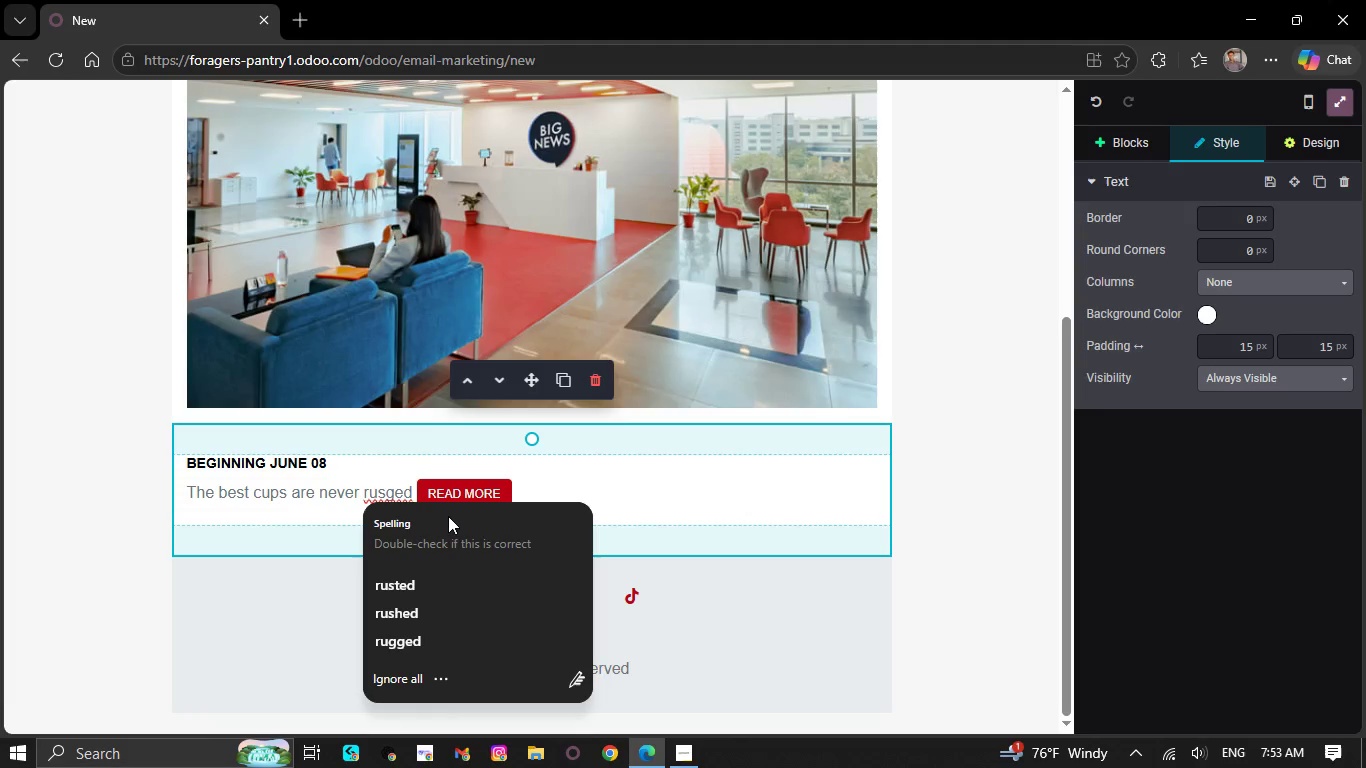 
left_click([455, 495])
 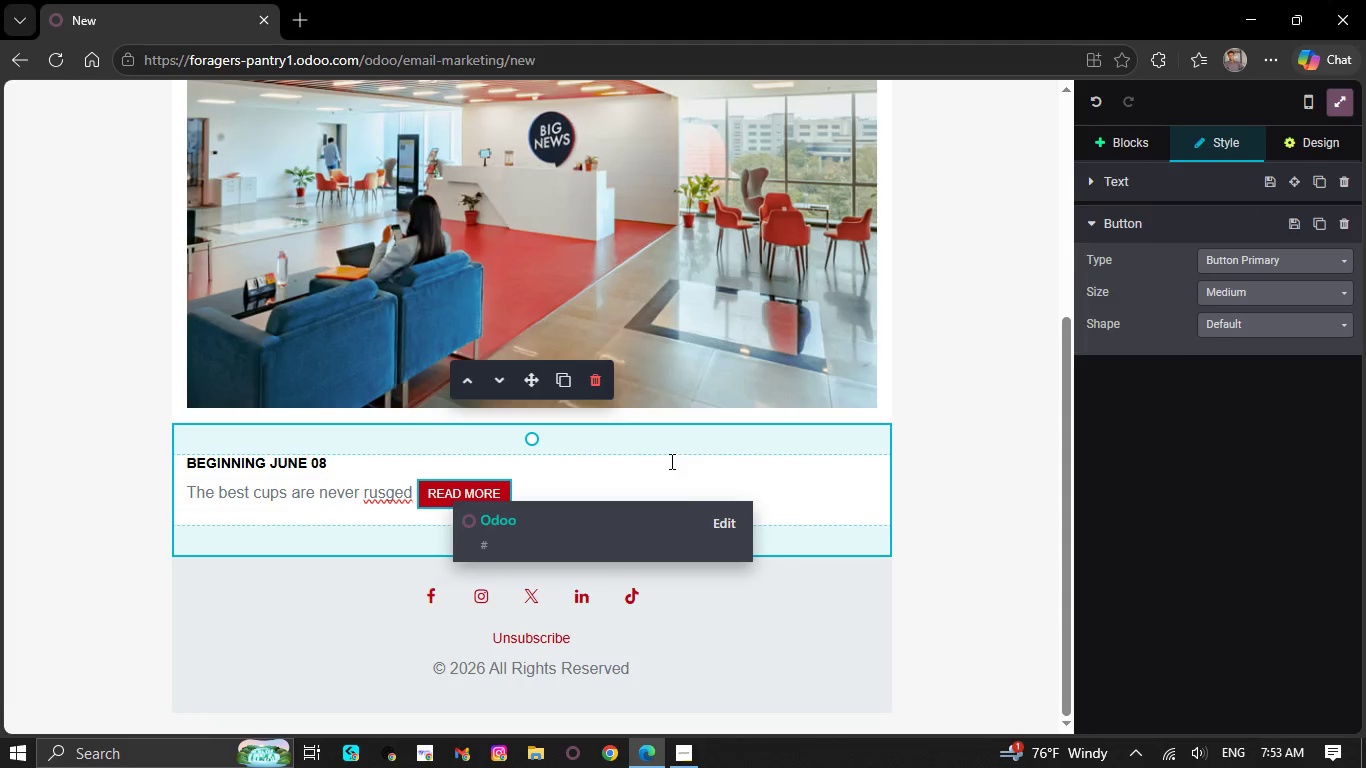 
double_click([657, 471])
 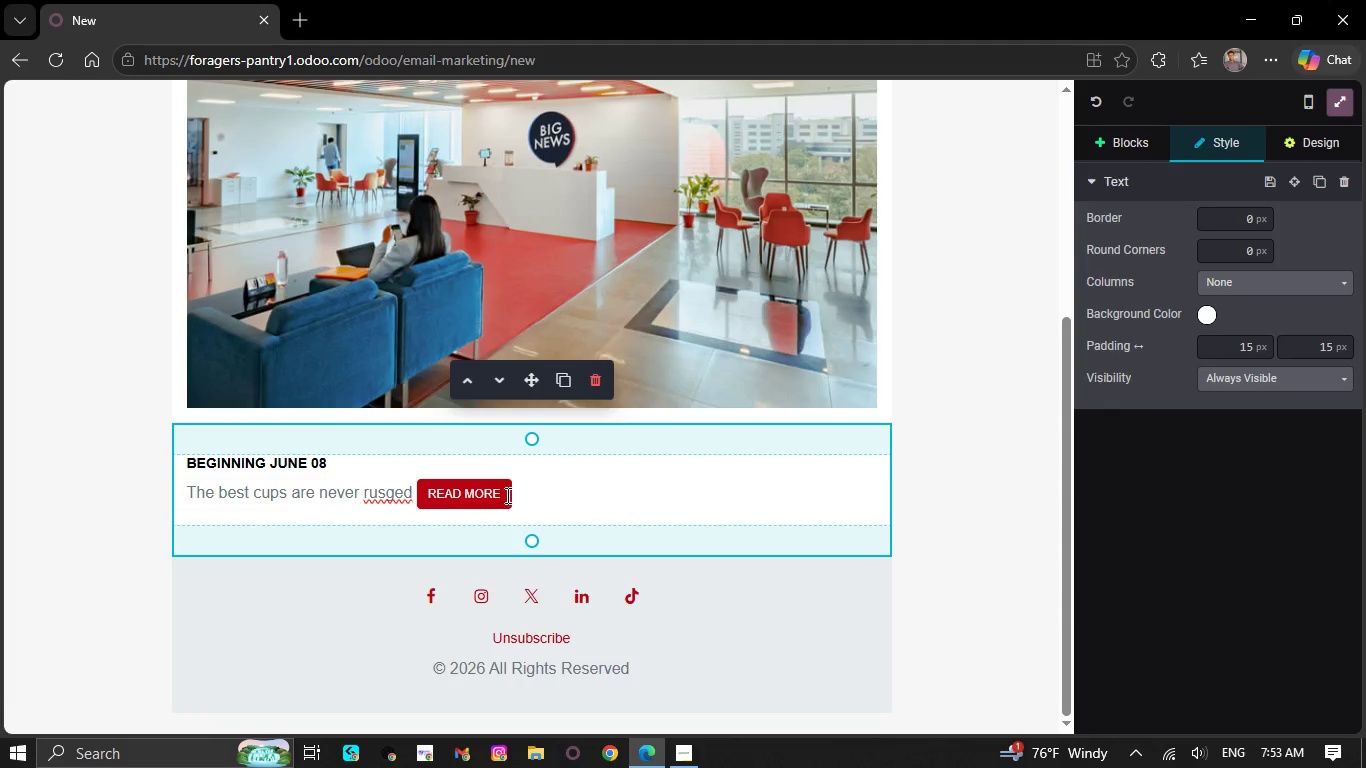 
double_click([505, 495])
 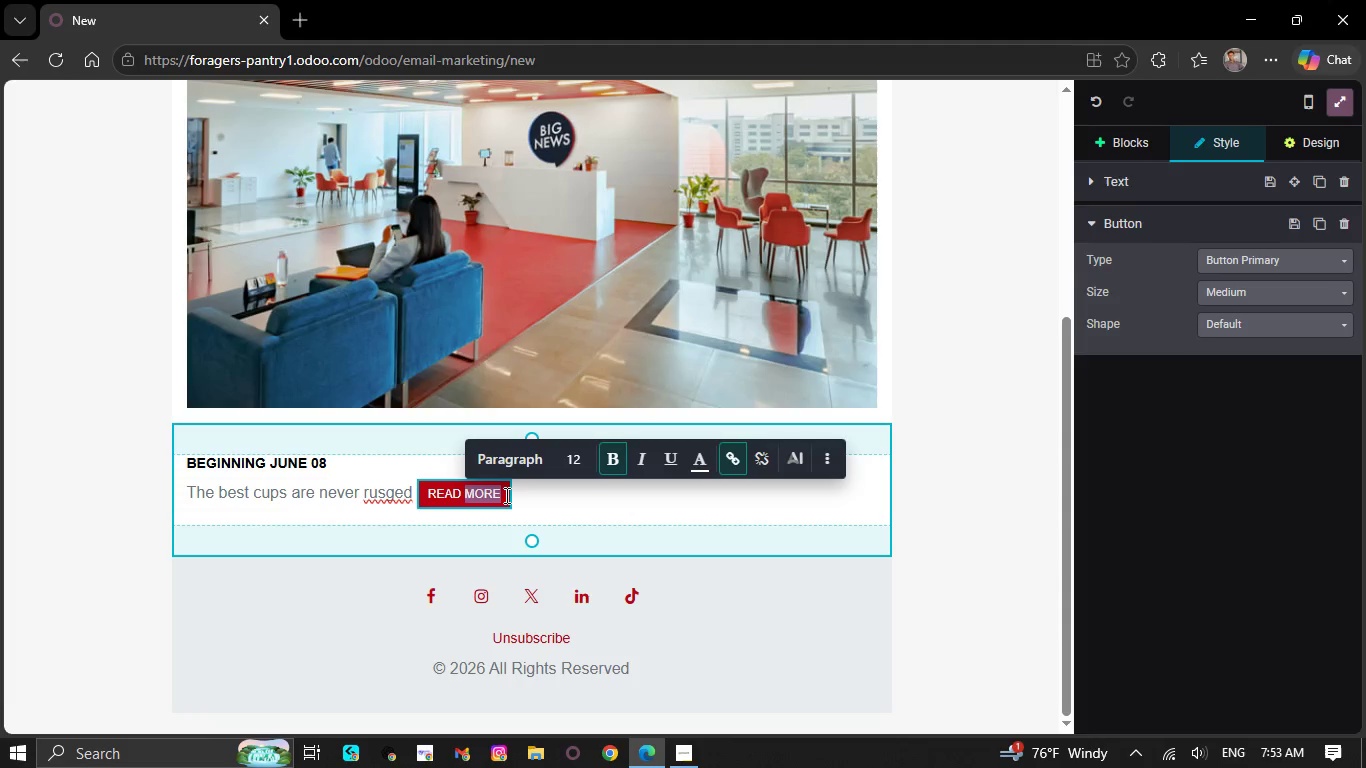 
key(Backspace)
 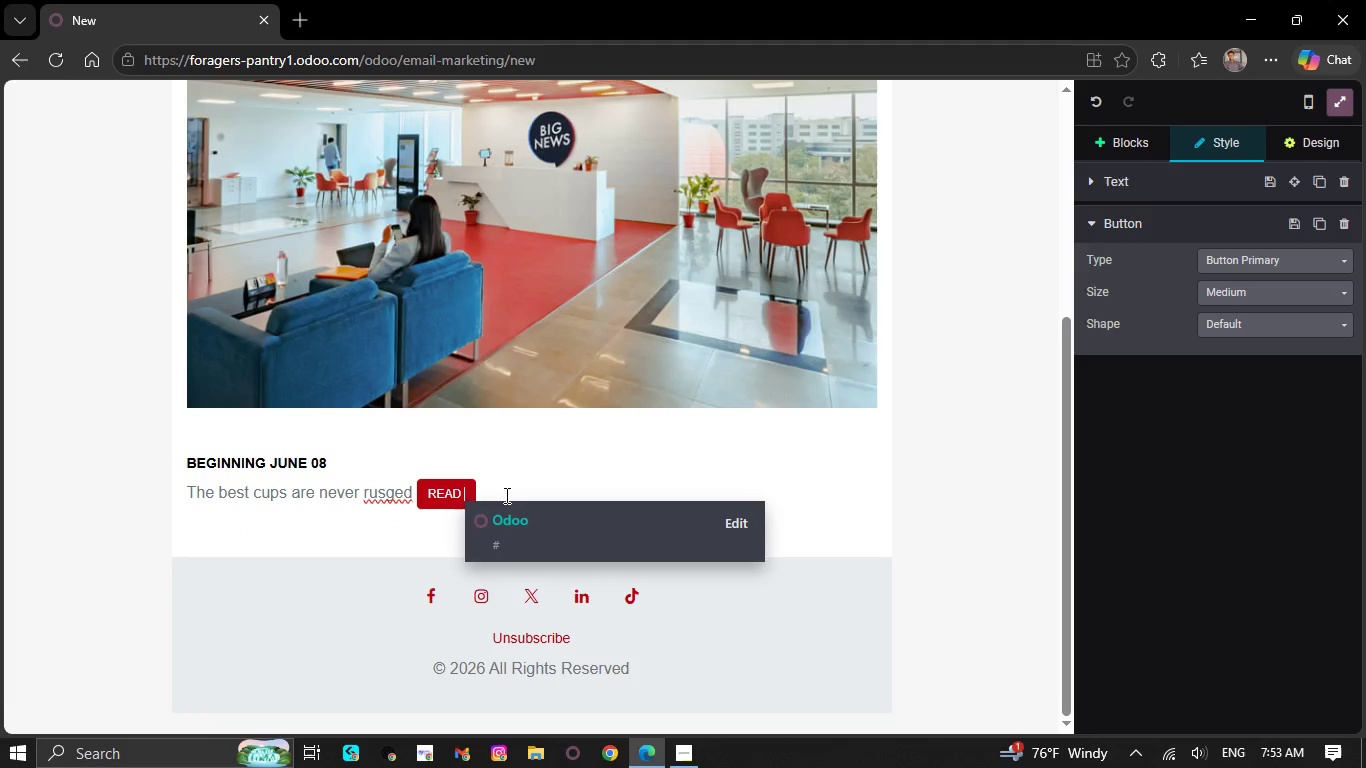 
key(Backspace)
 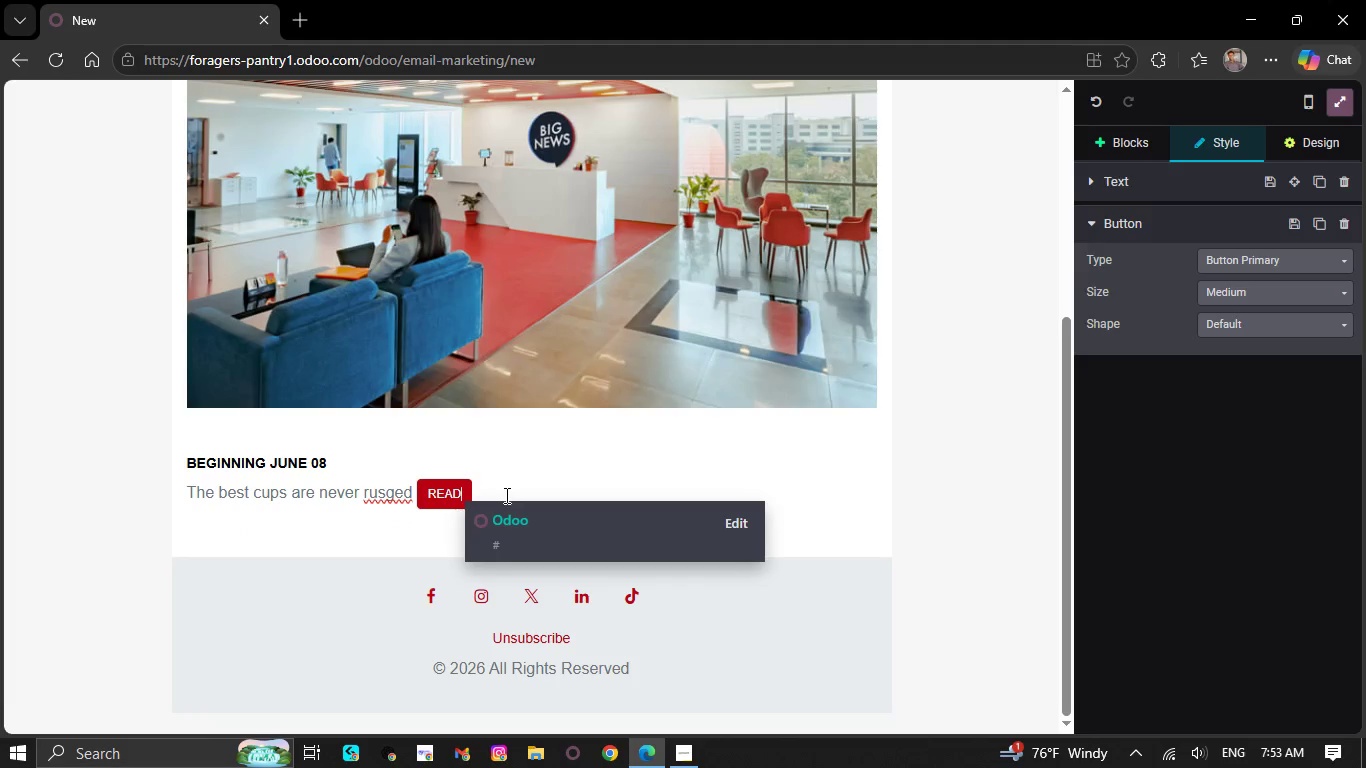 
key(Backspace)
 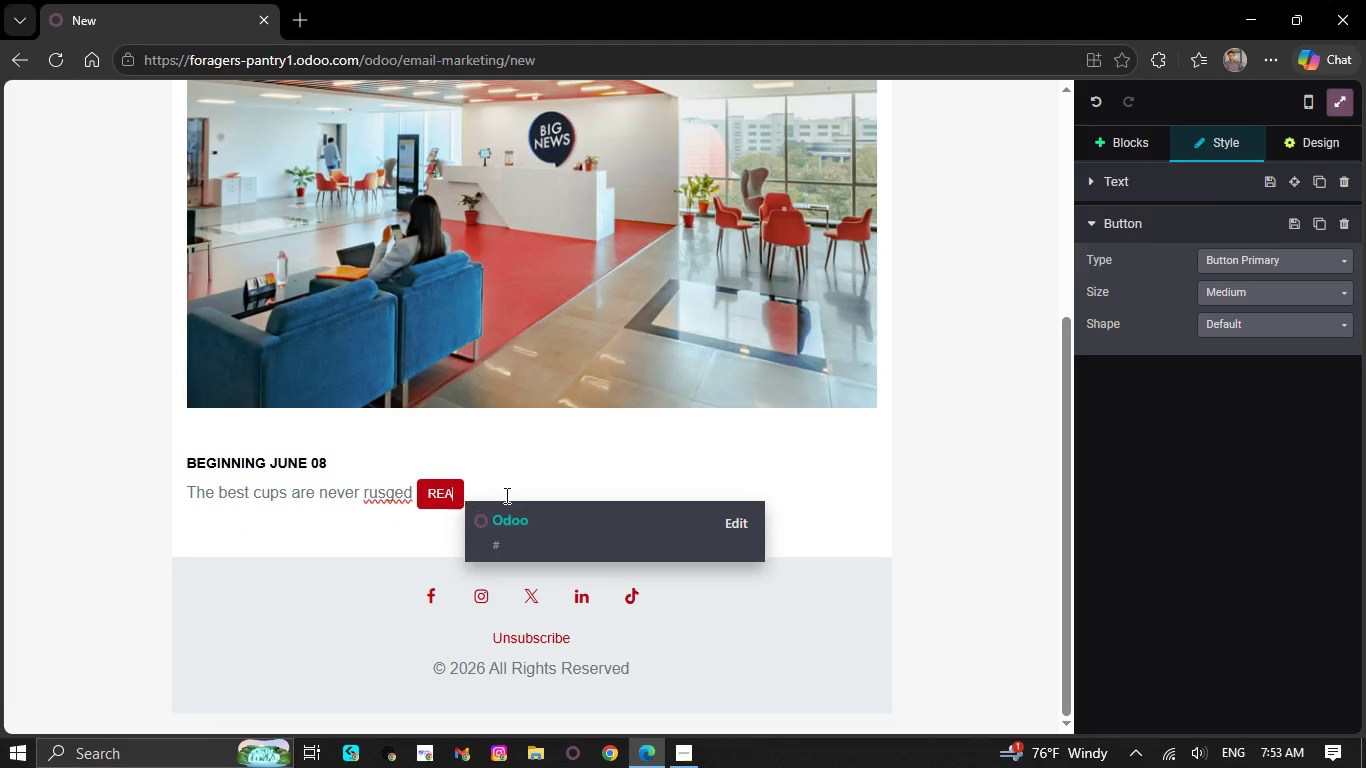 
key(Backspace)
 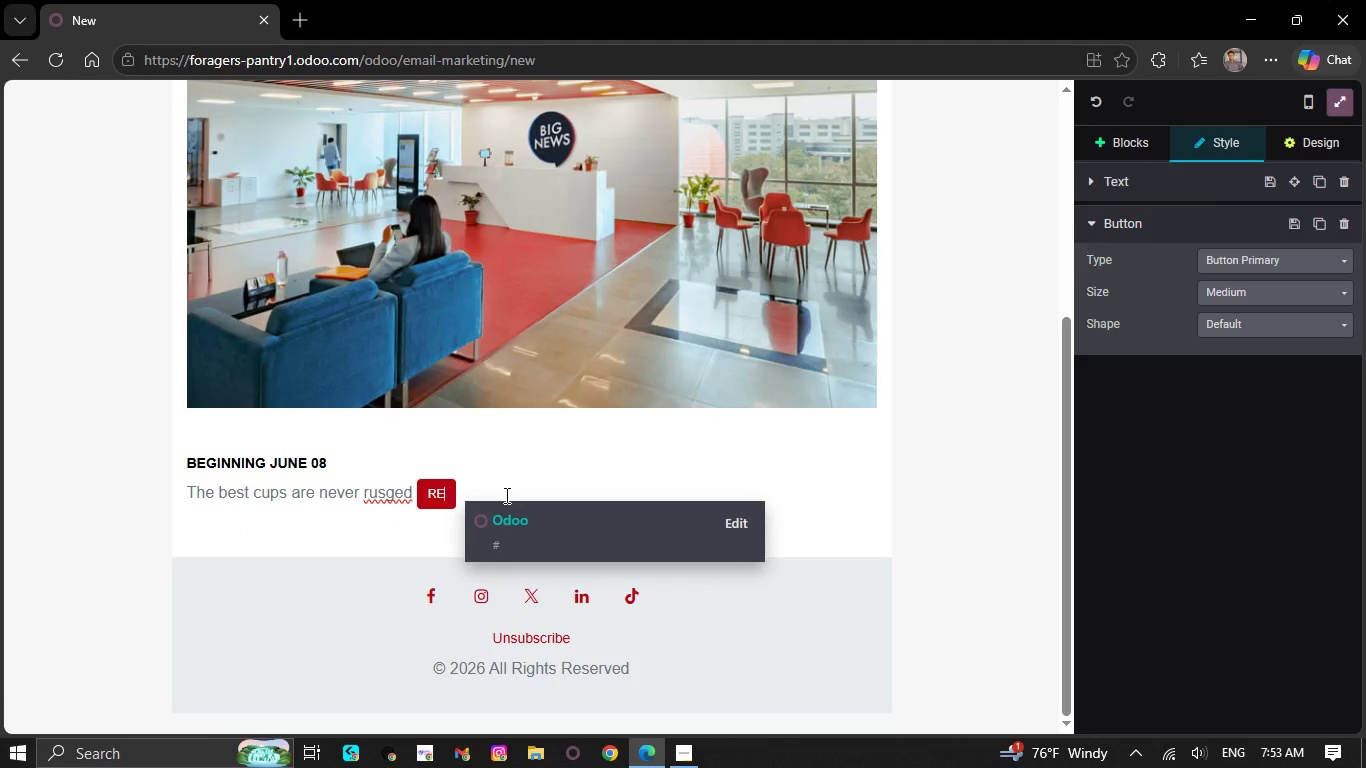 
key(Backspace)
 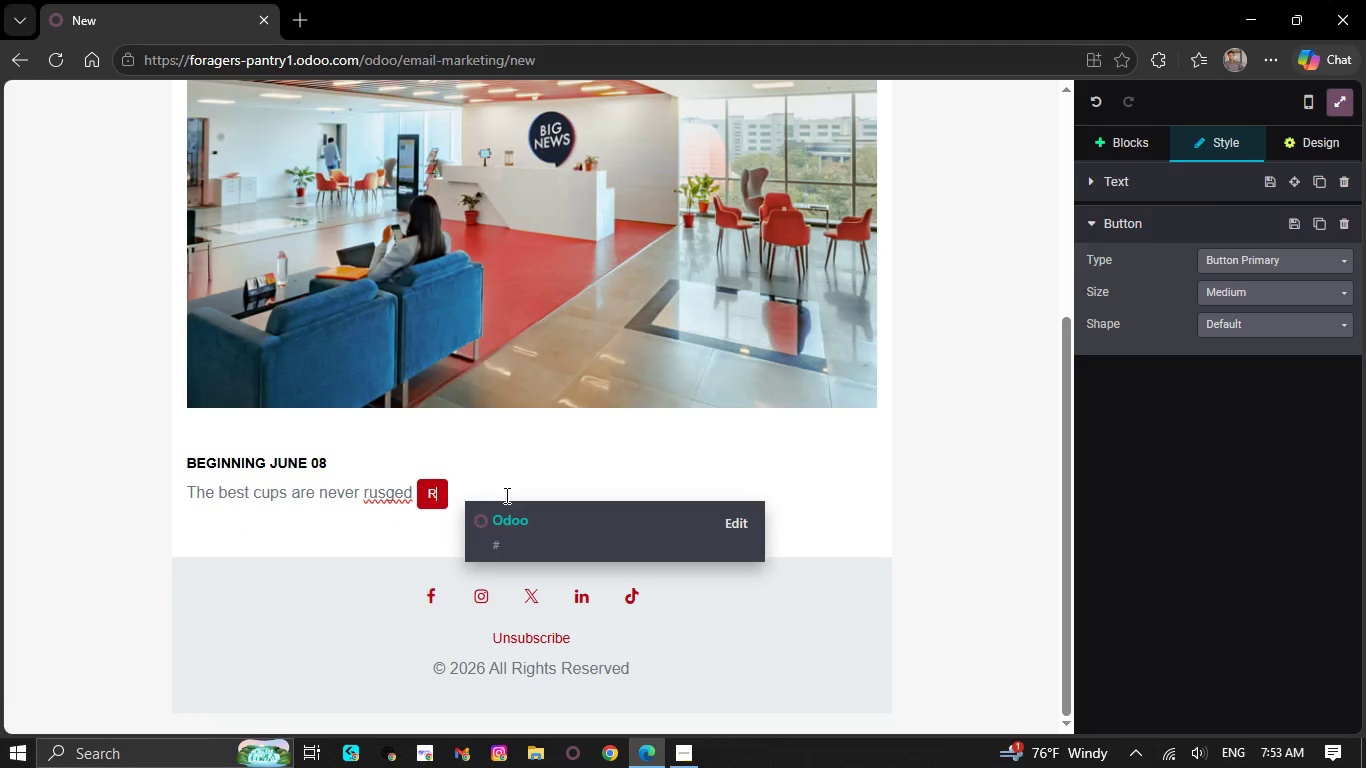 
key(Backspace)
 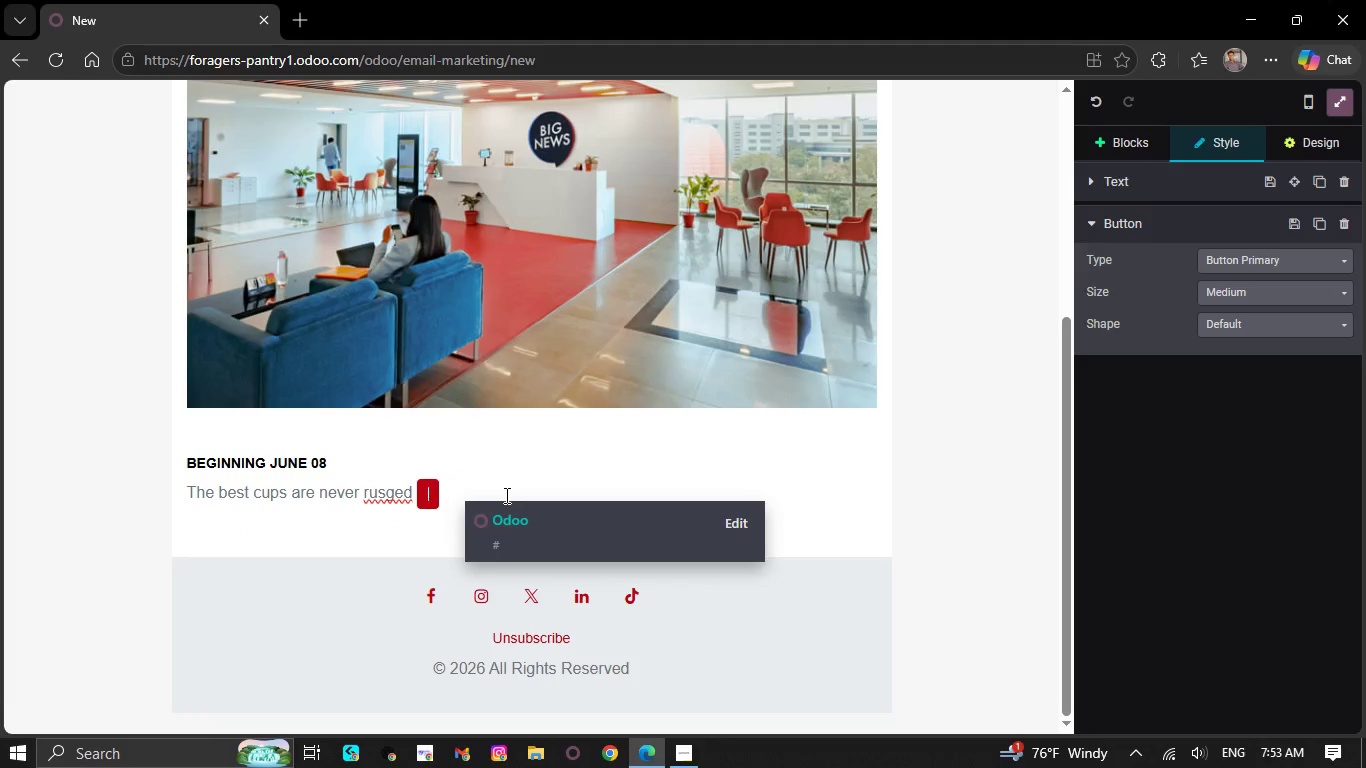 
key(Backspace)
 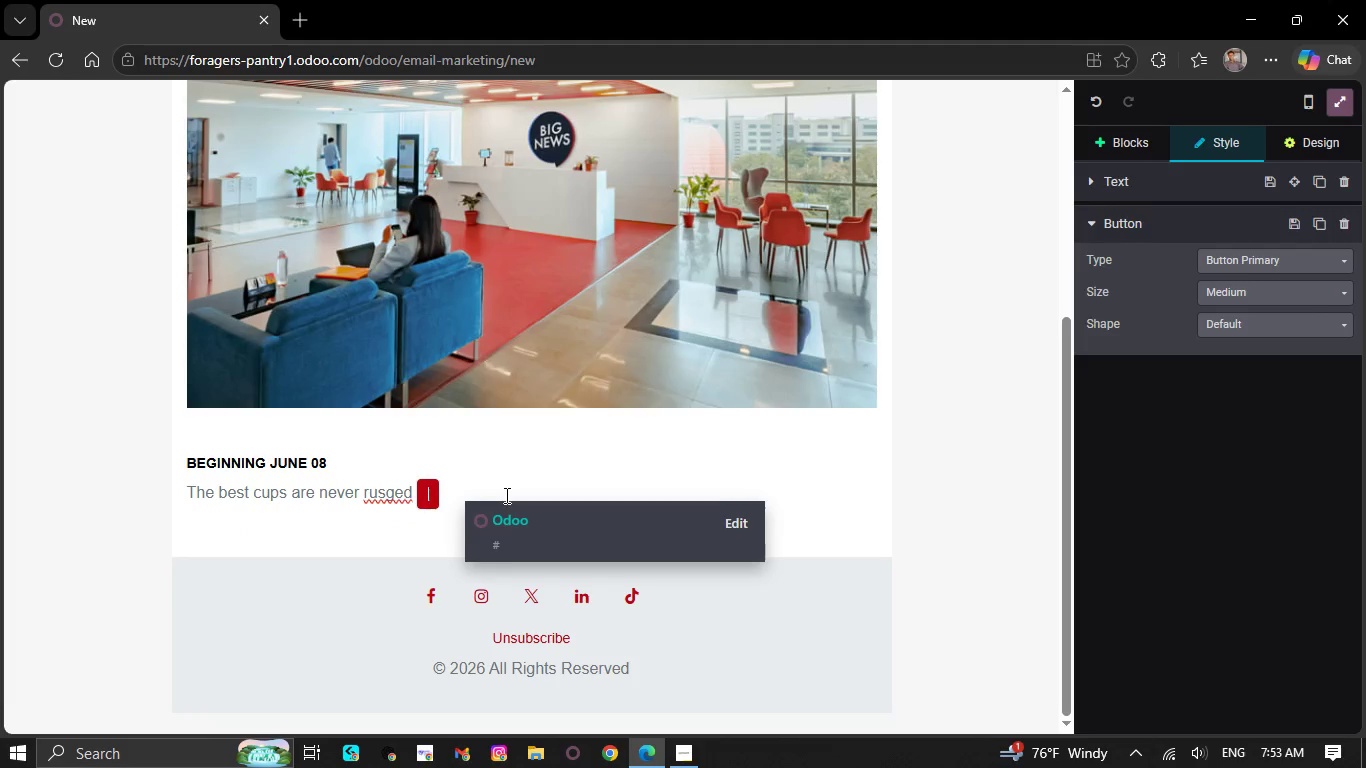 
key(Backspace)
 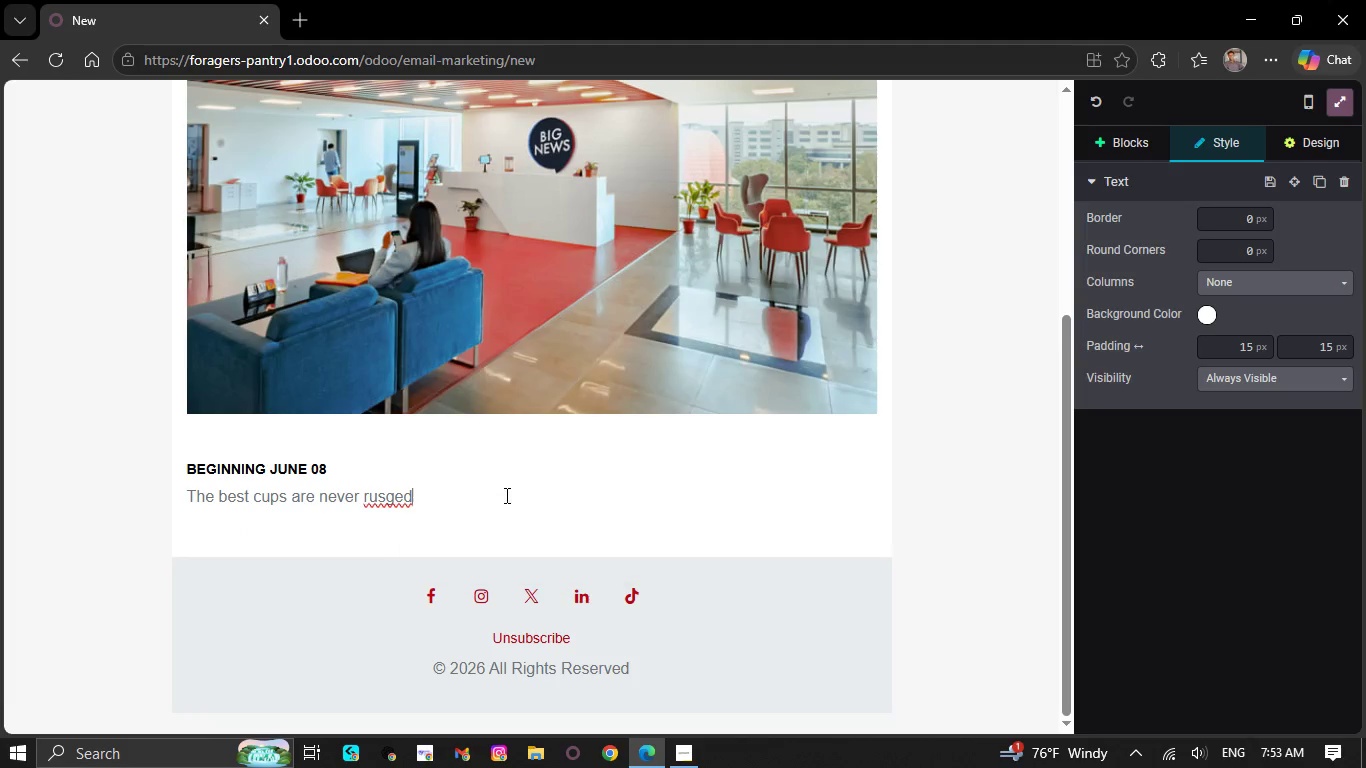 
key(Backspace)
 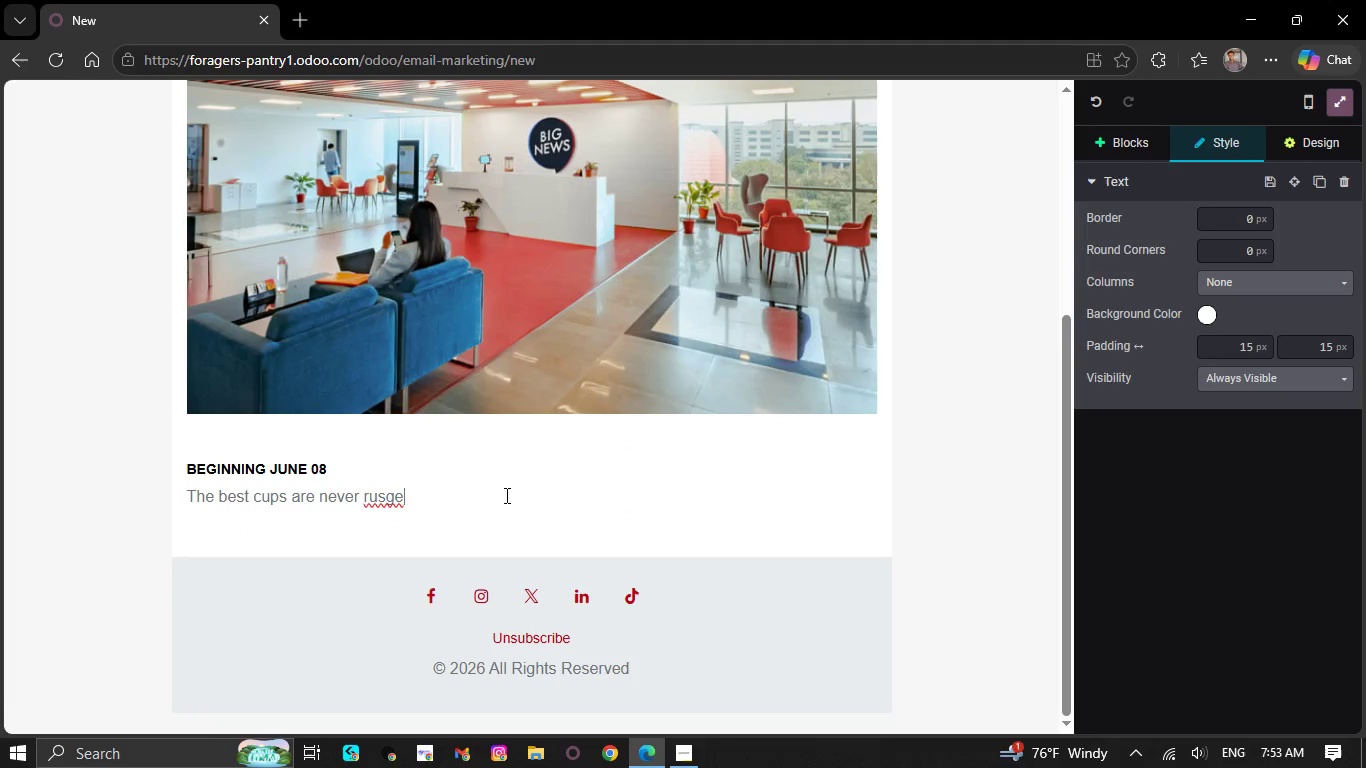 
key(Backspace)
 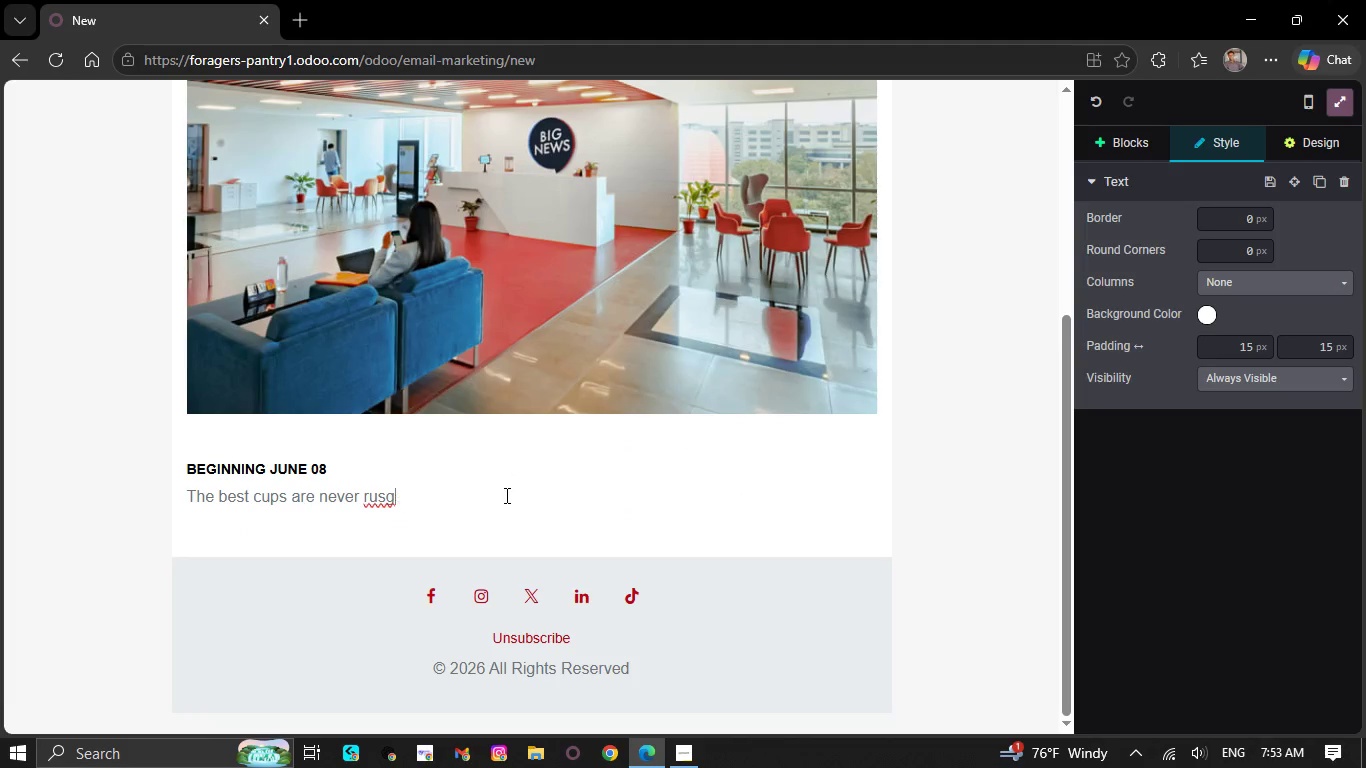 
key(Backspace)
 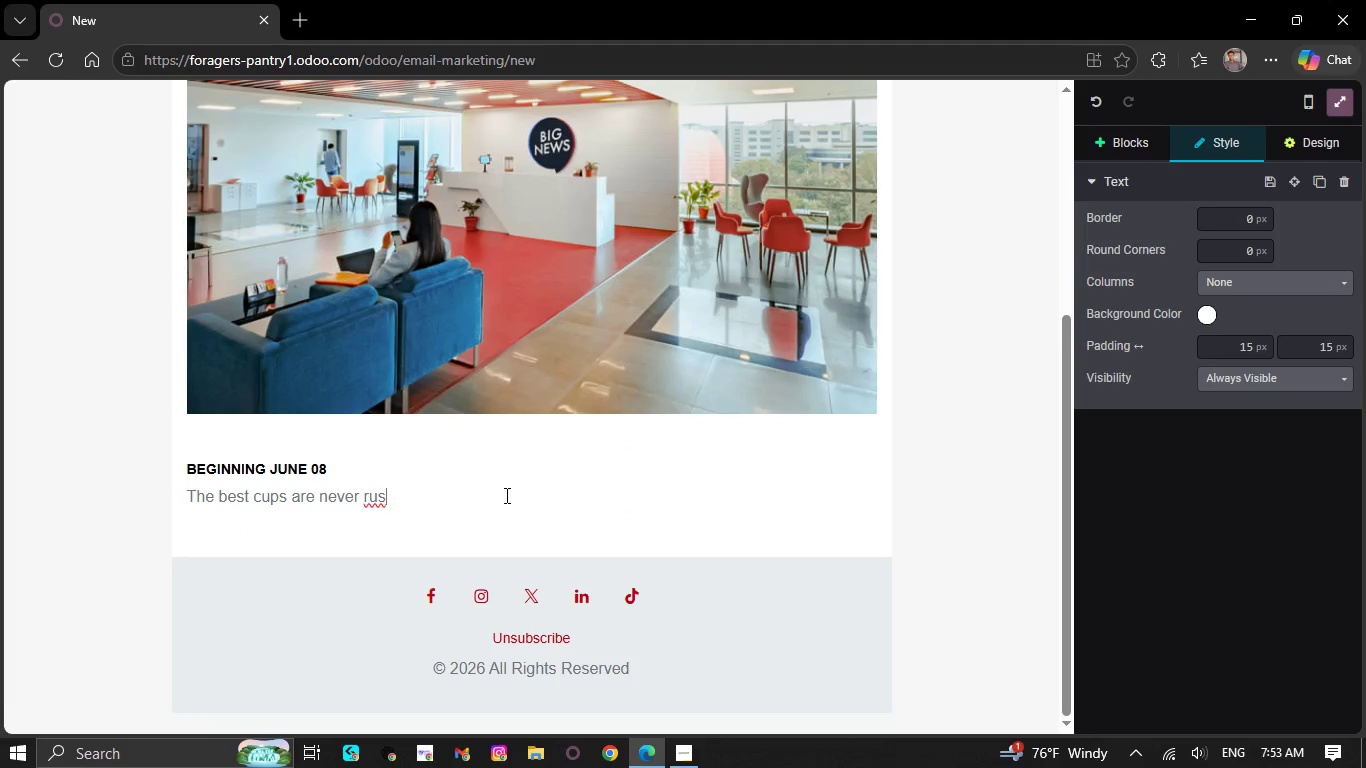 
key(Backspace)
 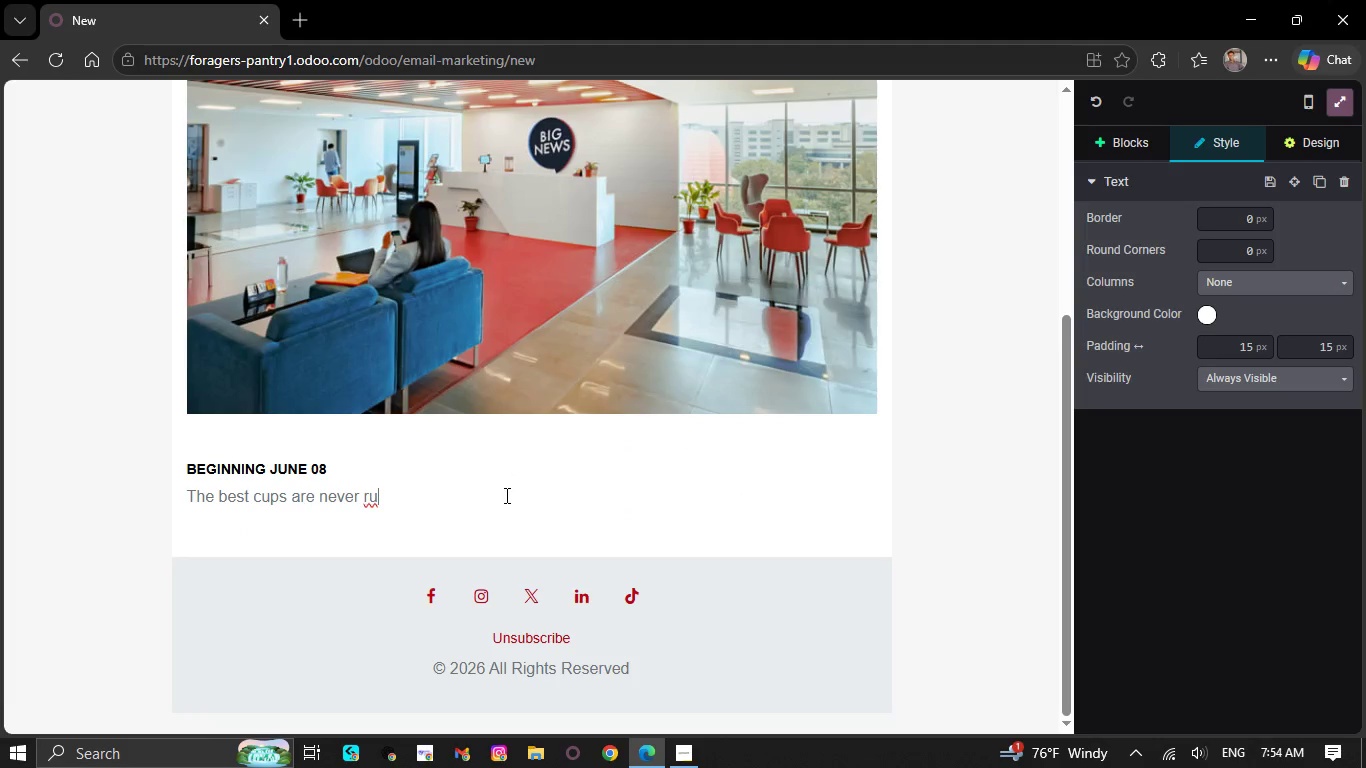 
key(Backspace)
 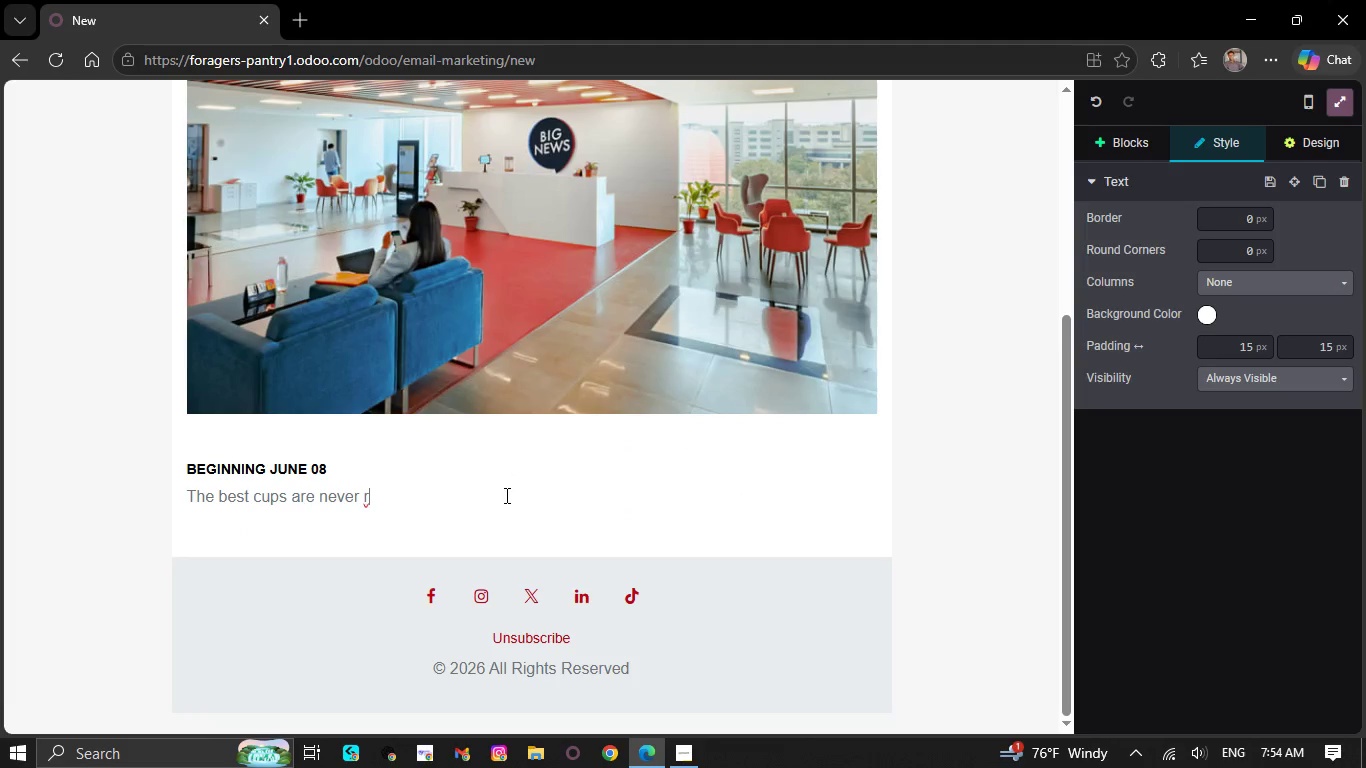 
wait(5.94)
 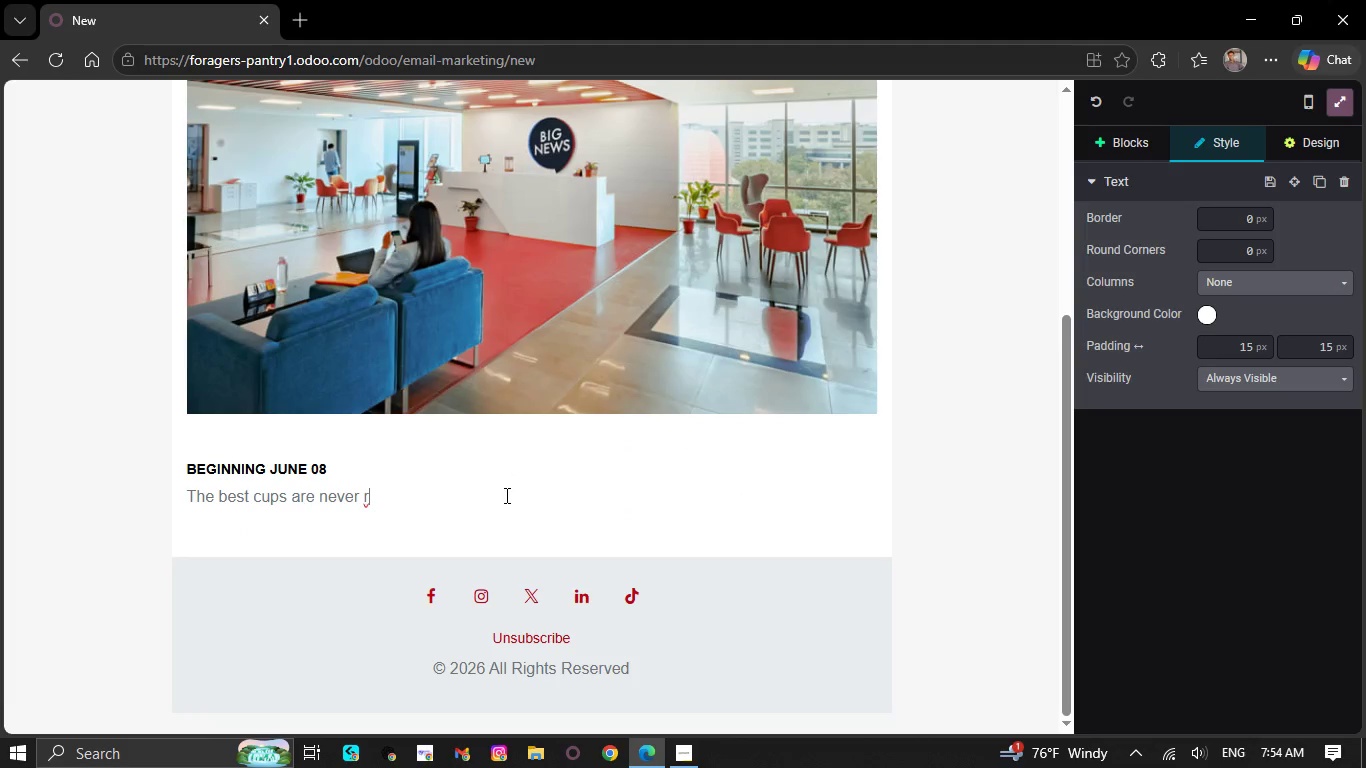 
key(U)
 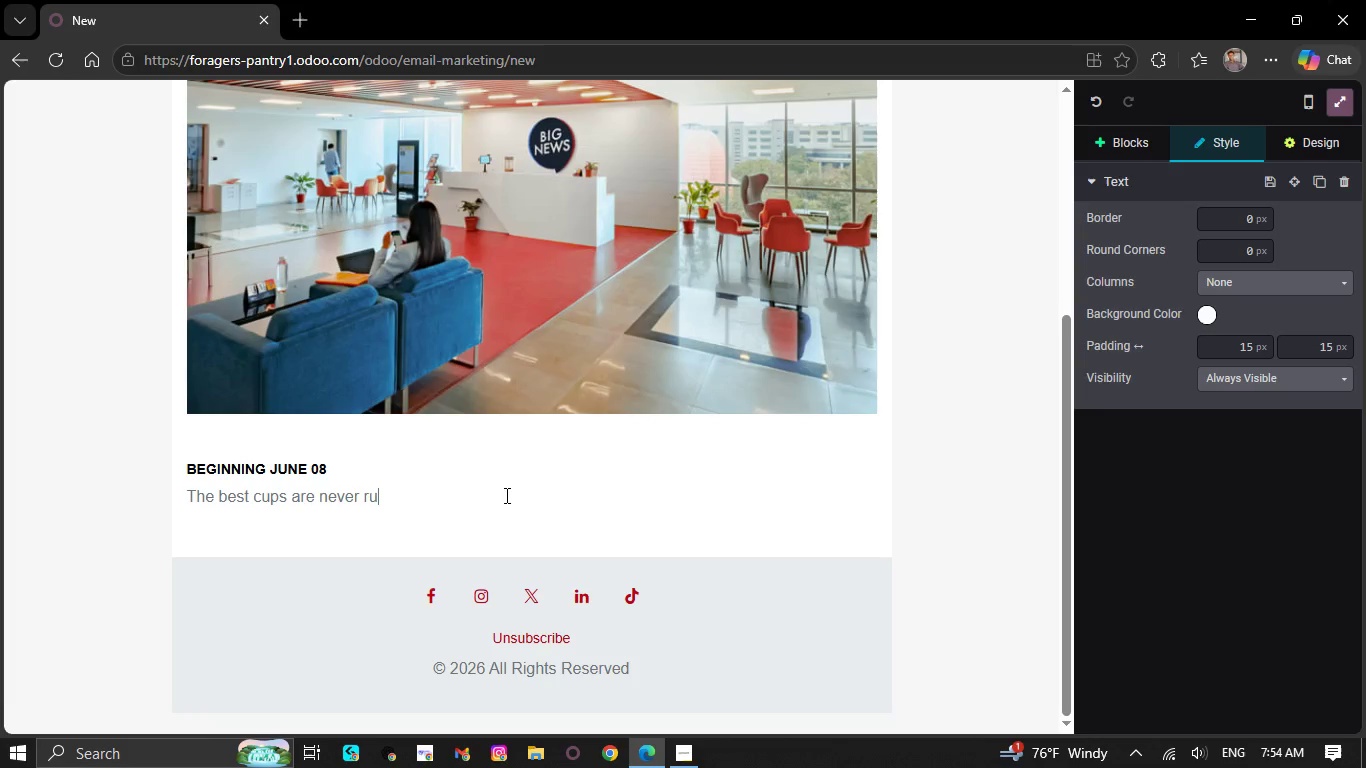 
type(sged)
key(Backspace)
key(Backspace)
key(Backspace)
type(hed )
 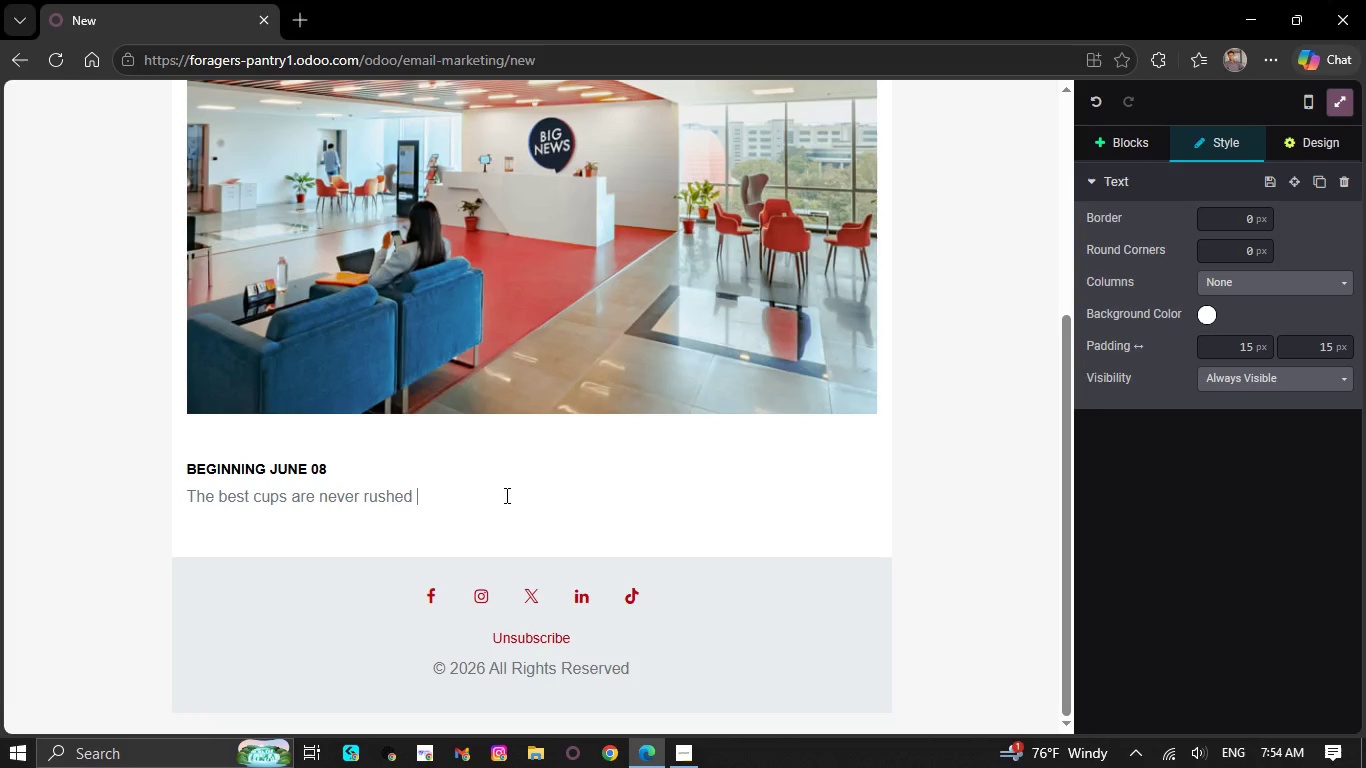 
key(Quote)
 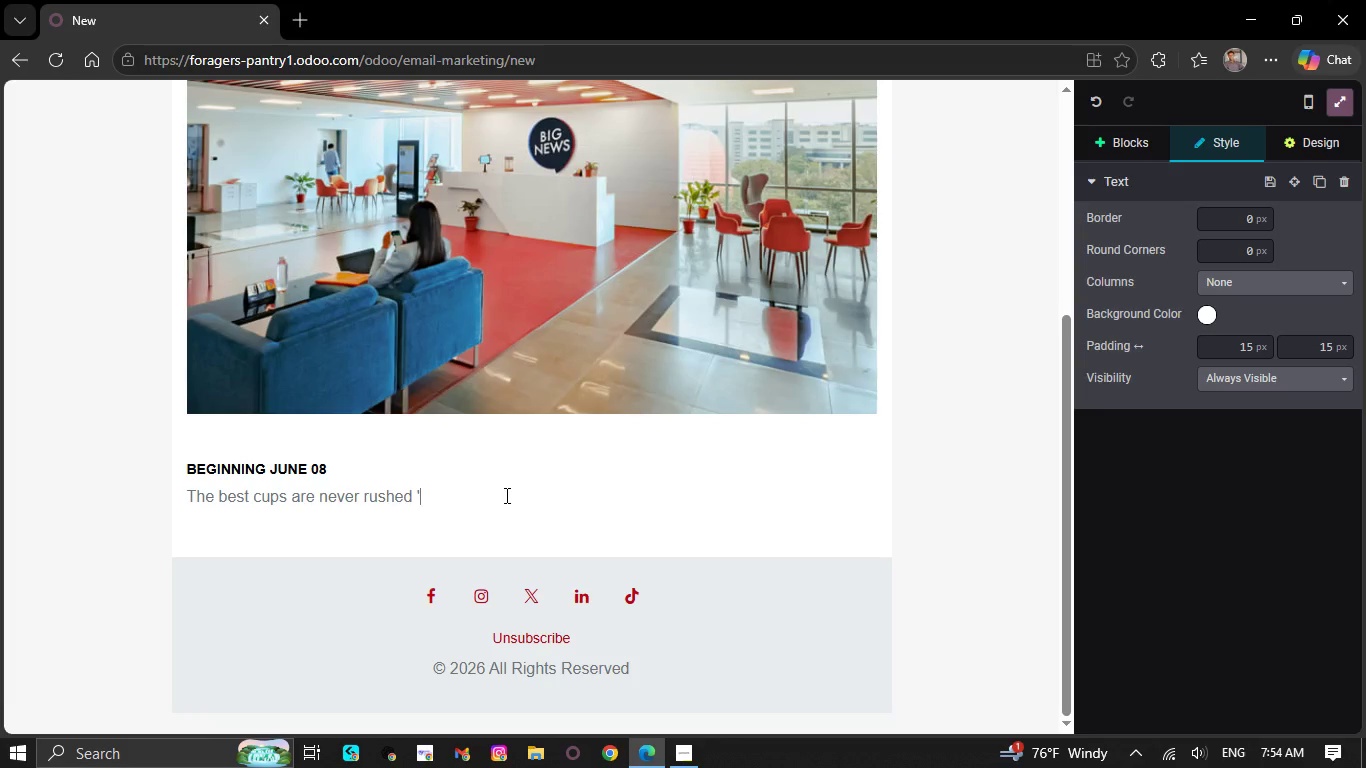 
key(Backspace)
 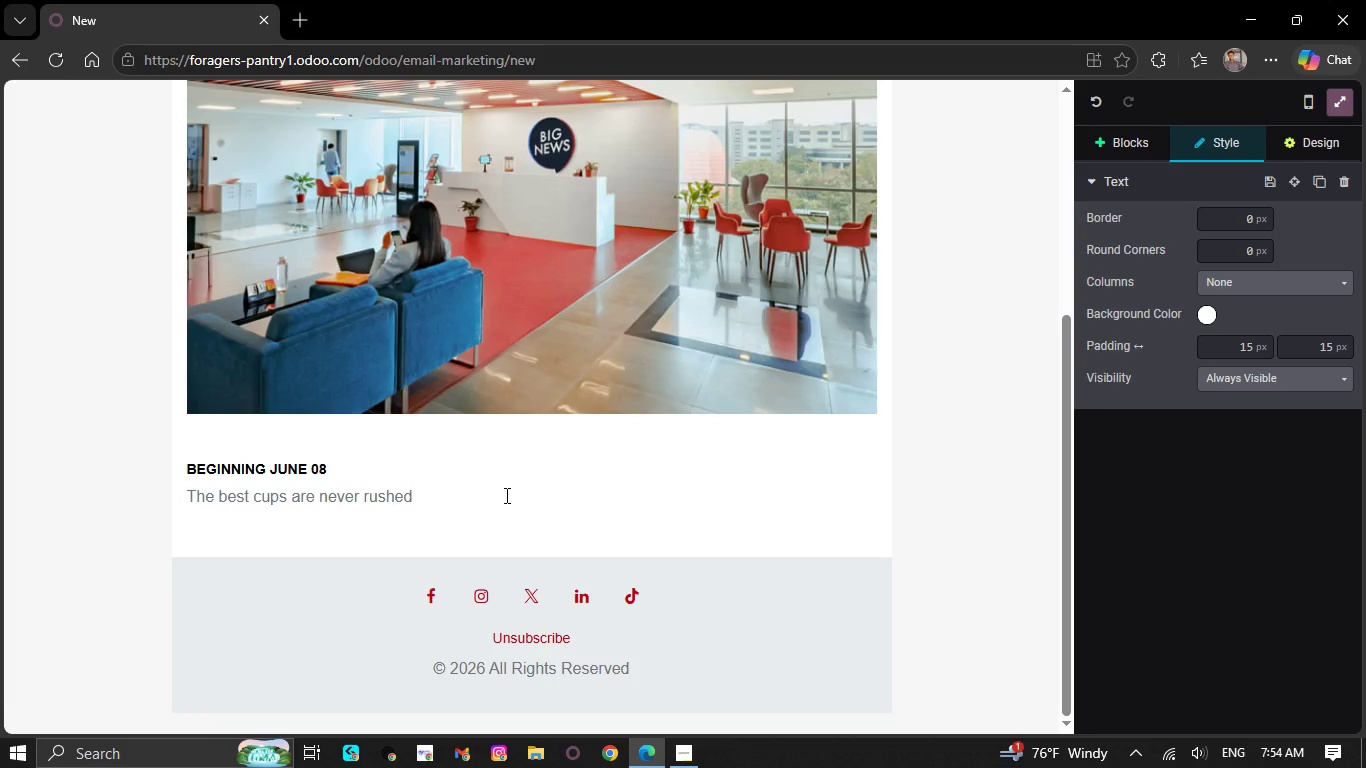 
key(Backspace)
 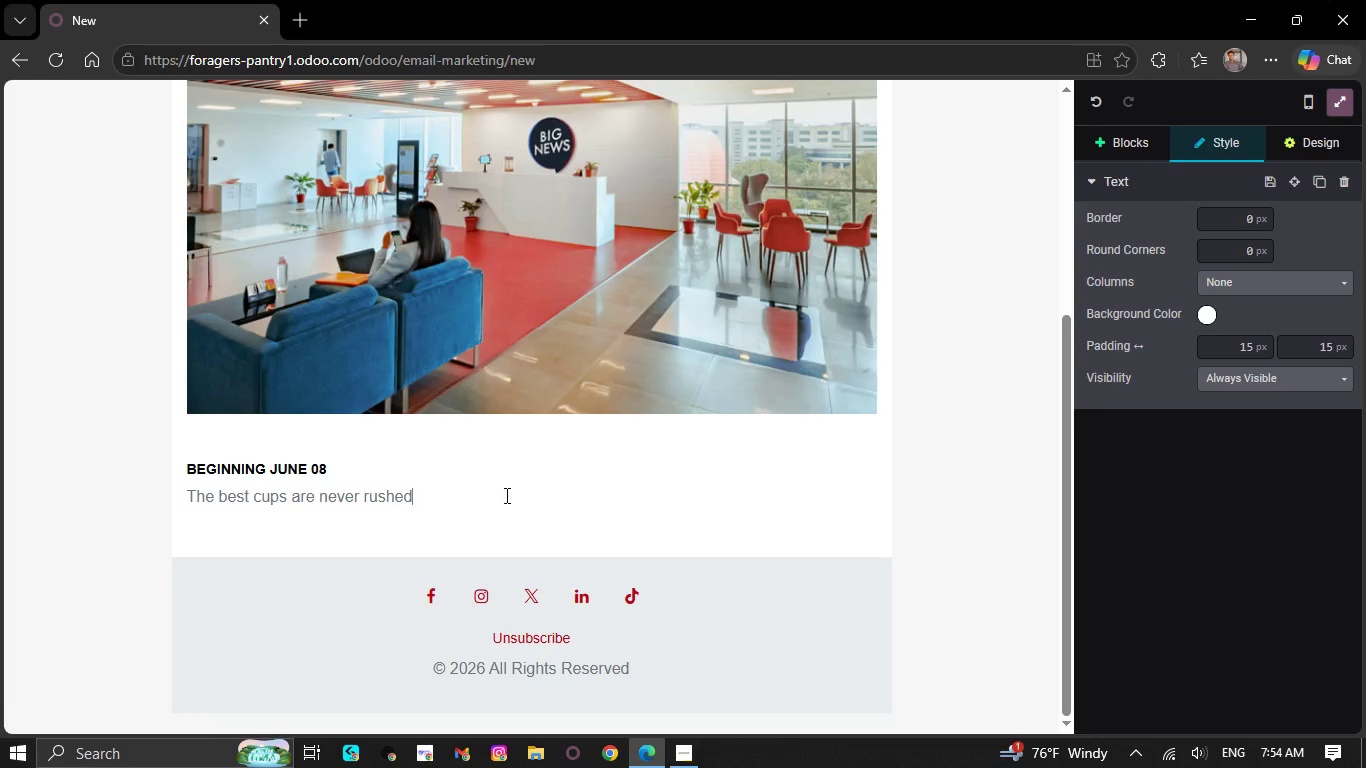 
key(Period)
 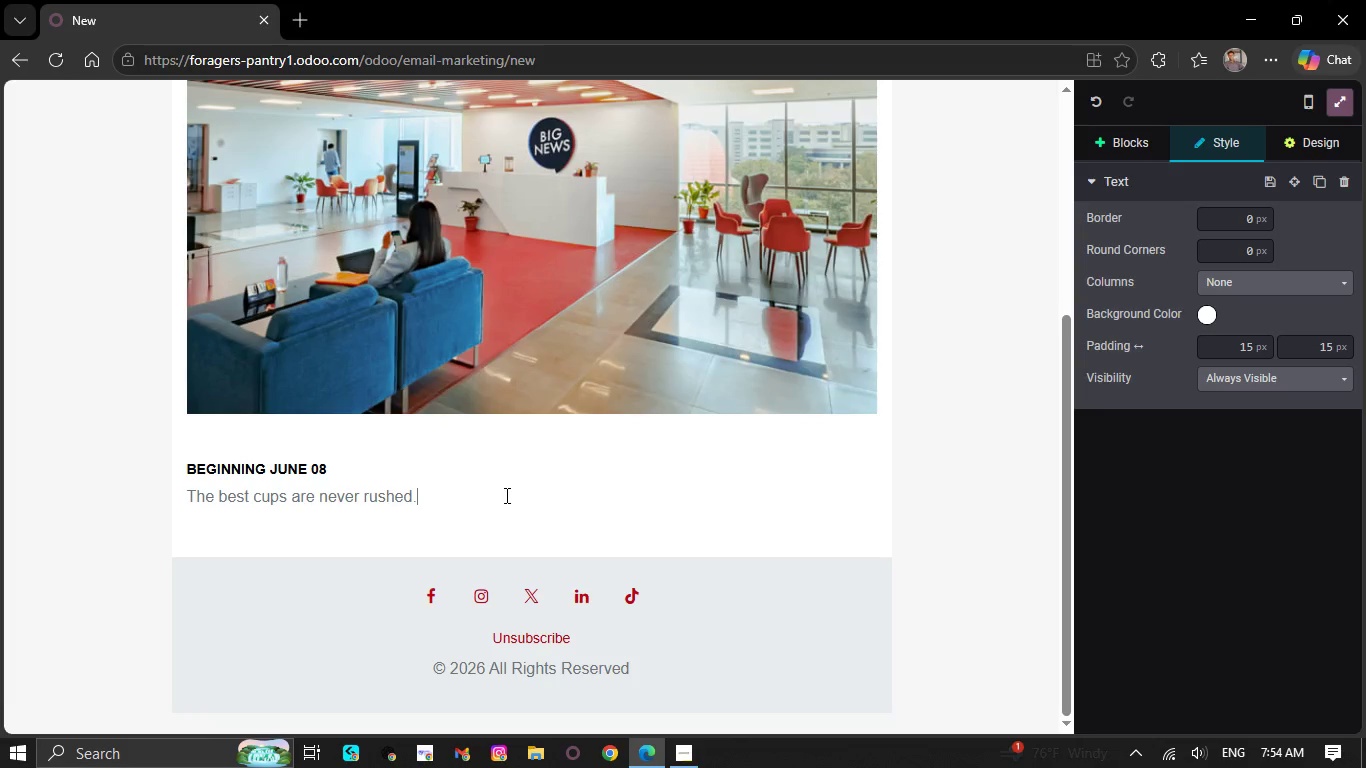 
key(NumpadEnter)
 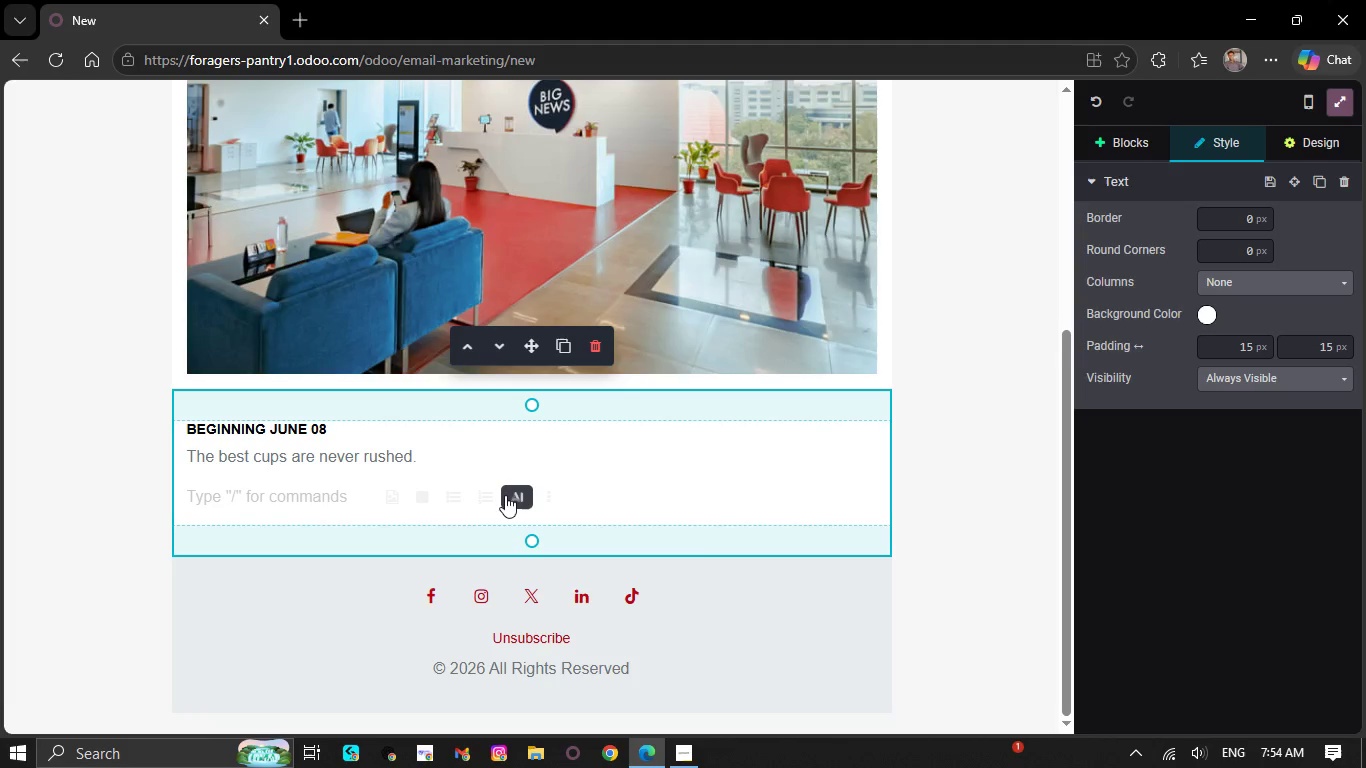 
type(whether)
 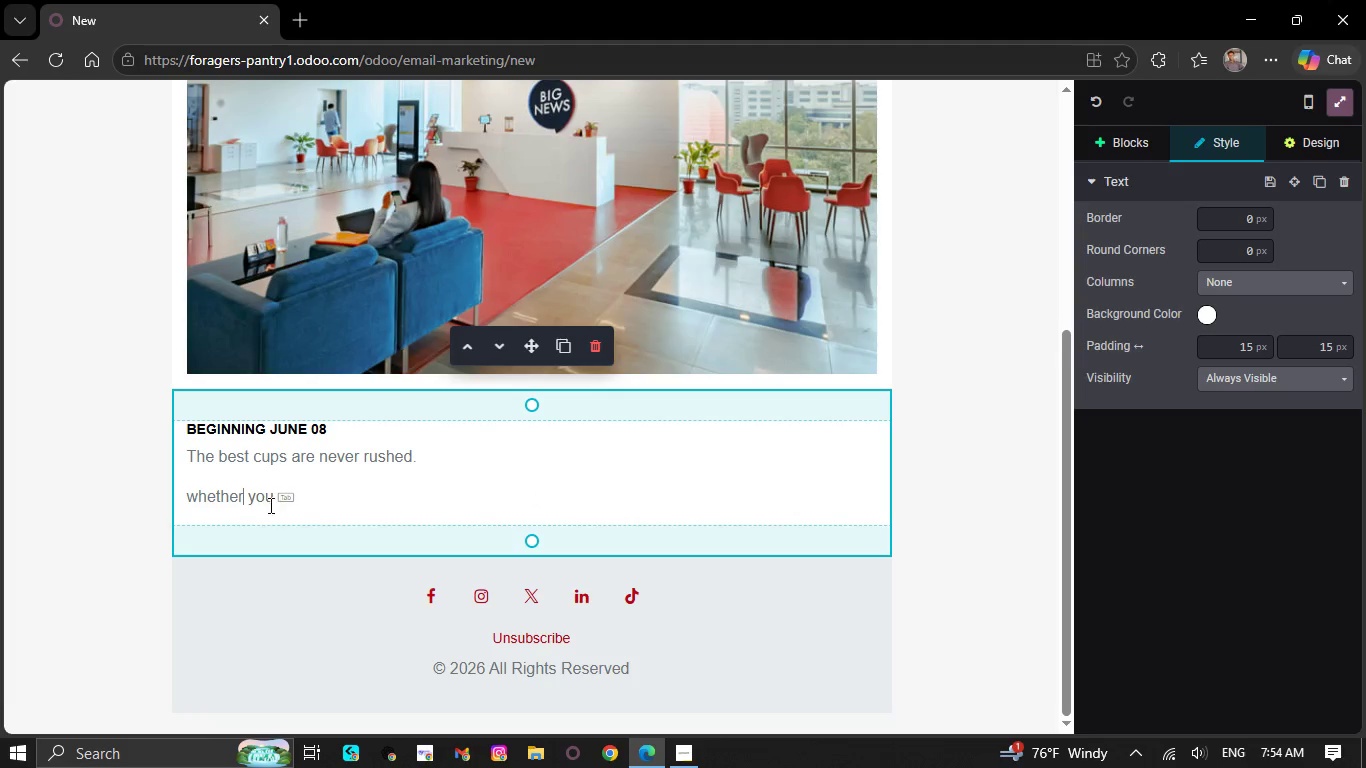 
wait(6.23)
 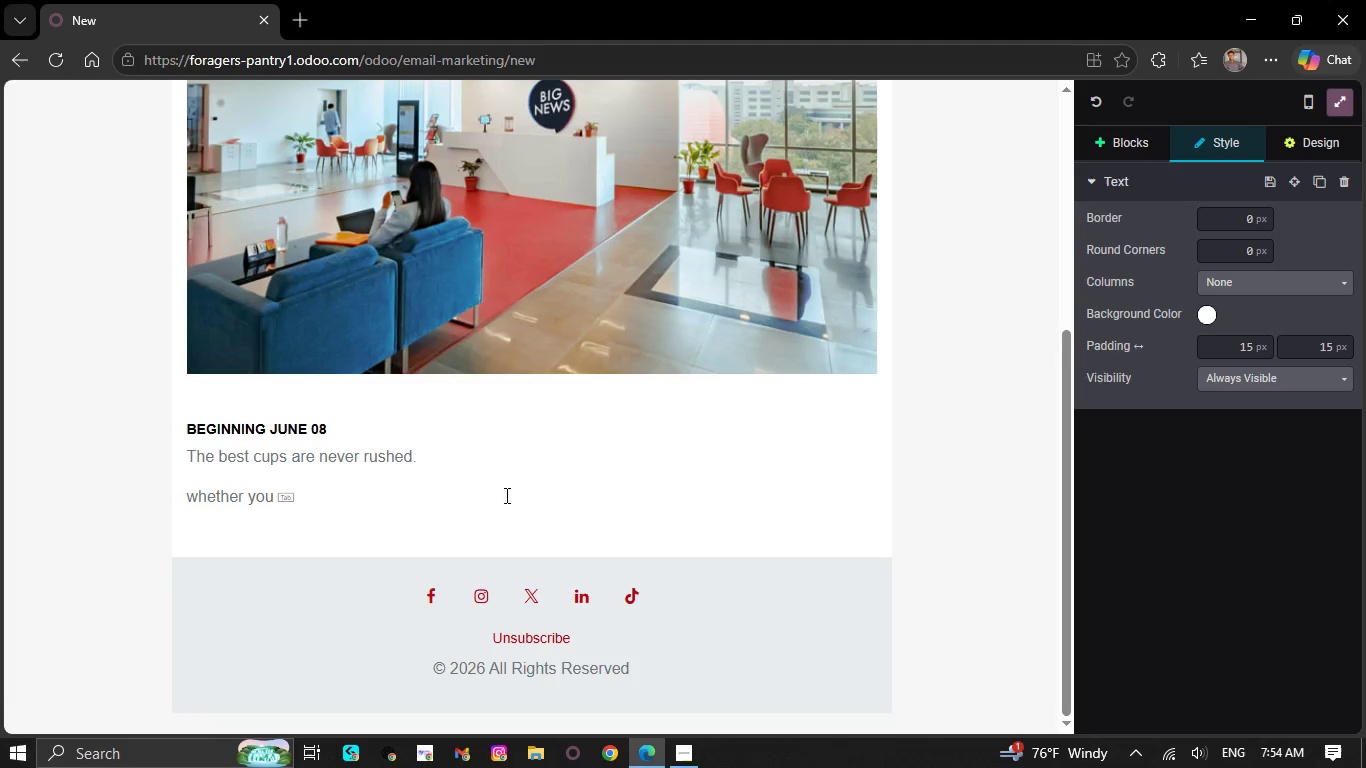 
left_click([288, 500])
 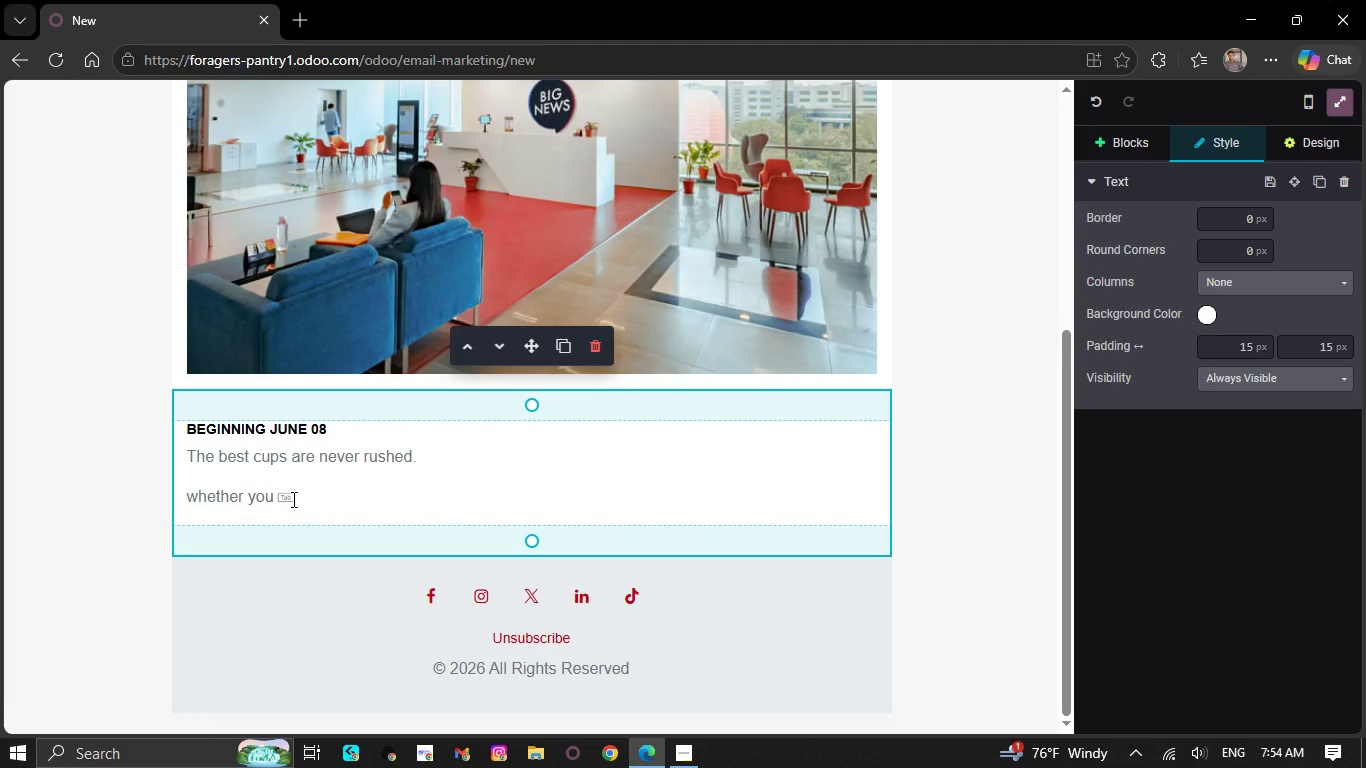 
key(Space)
 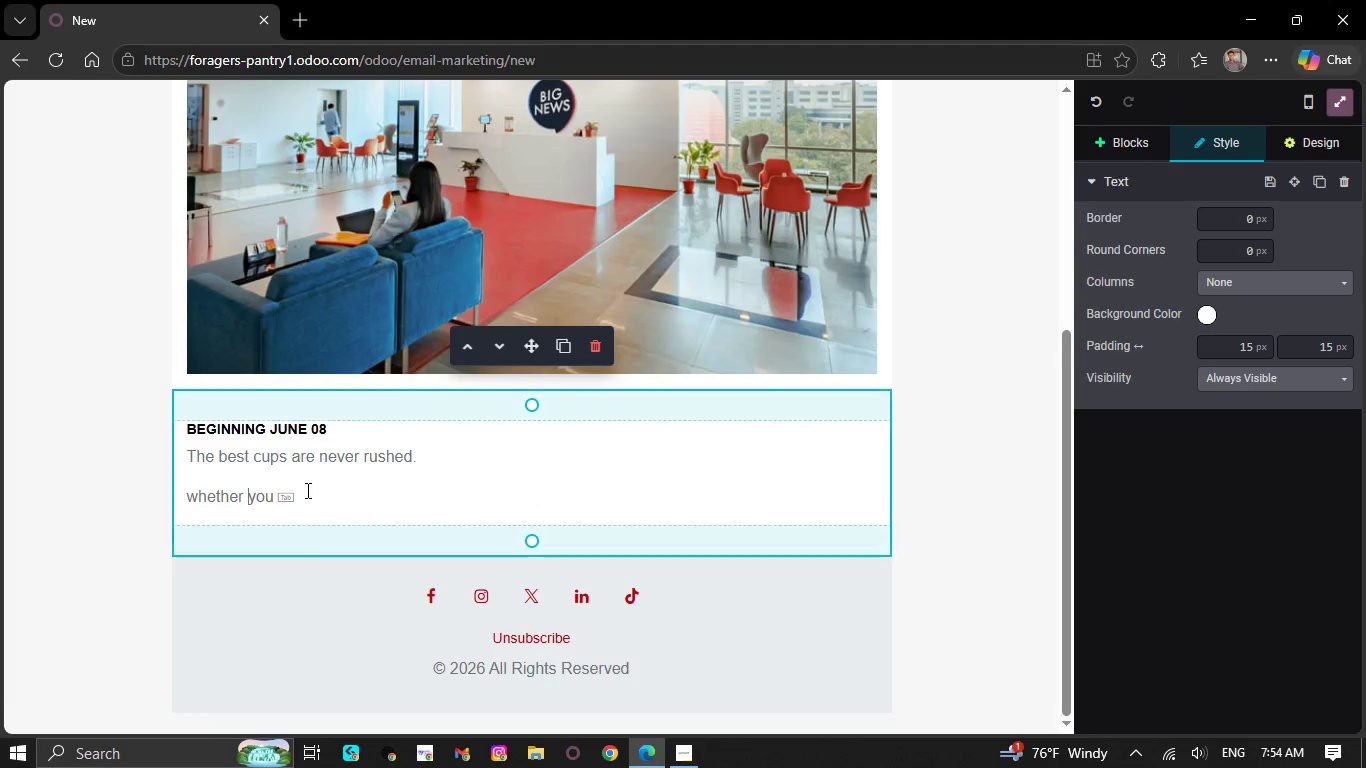 
key(Space)
 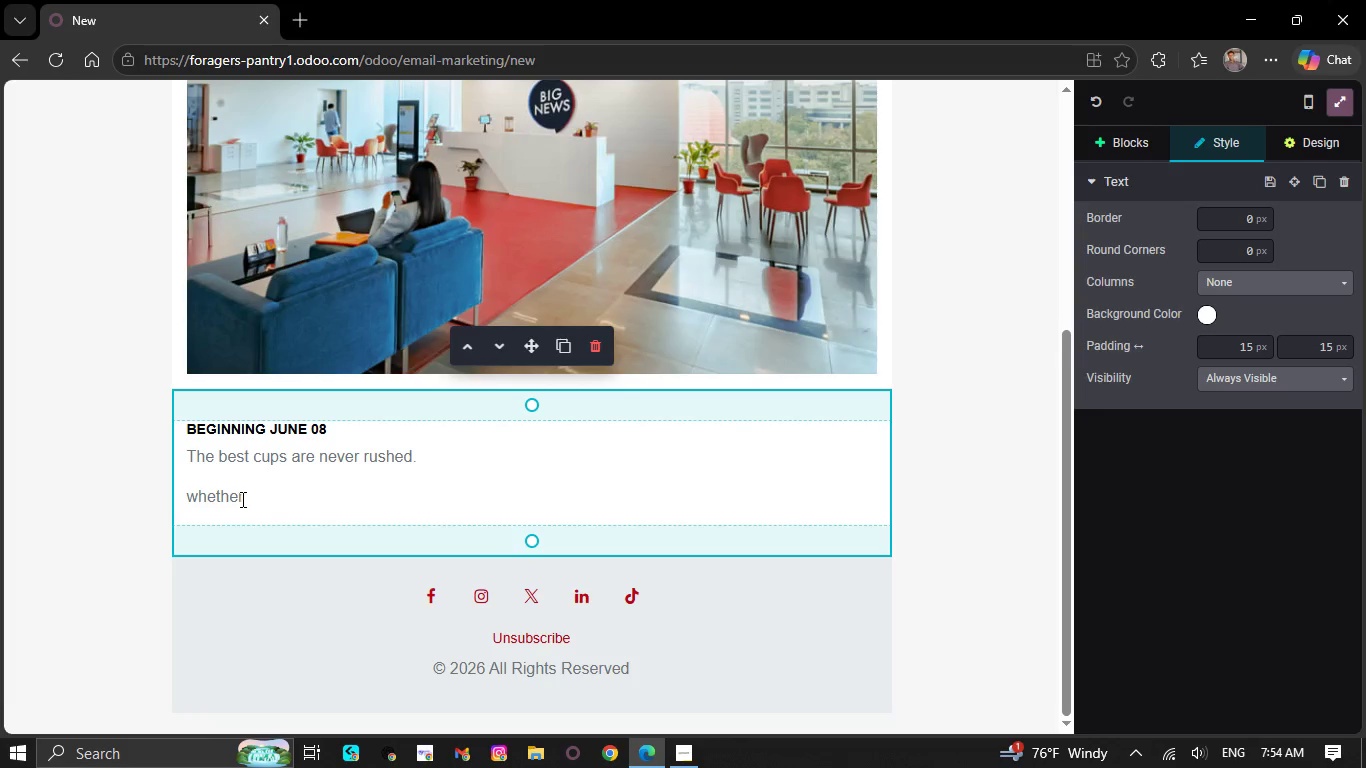 
wait(5.22)
 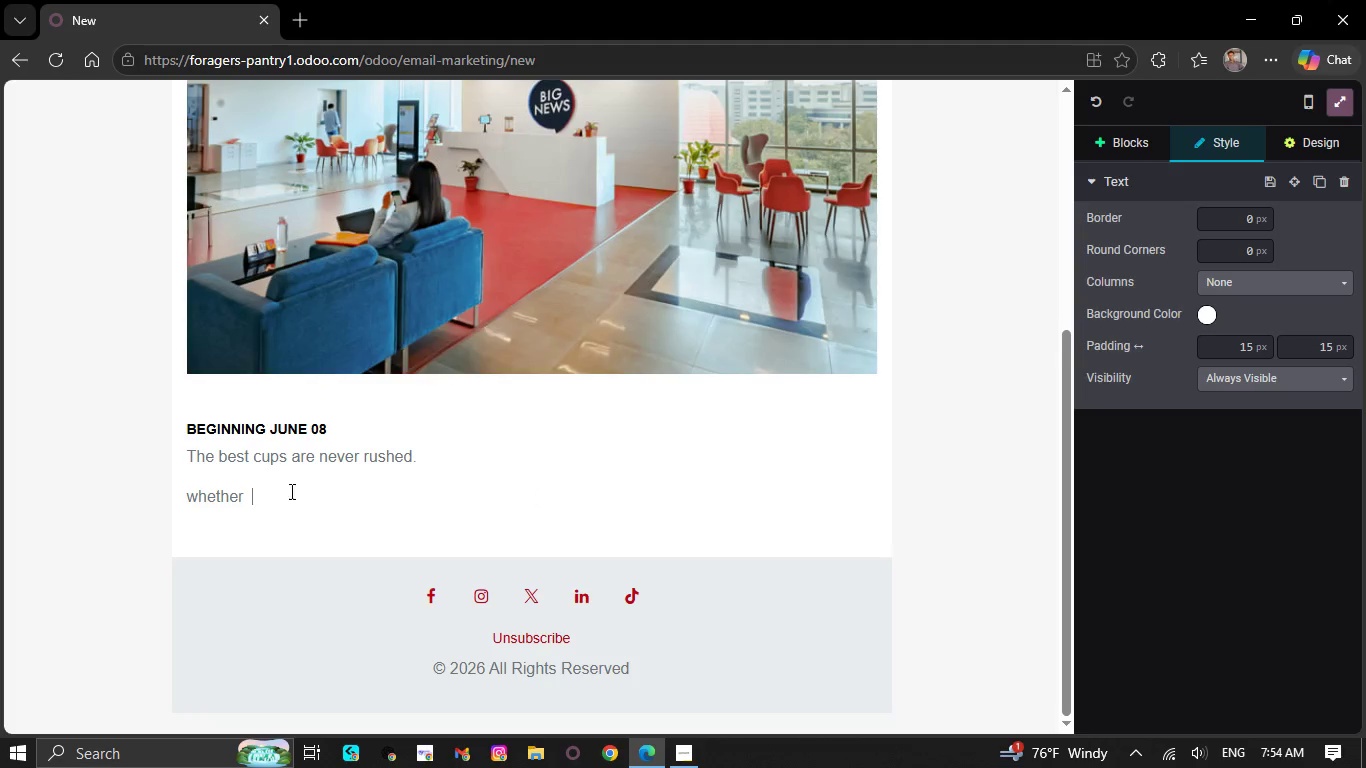 
key(Y)
 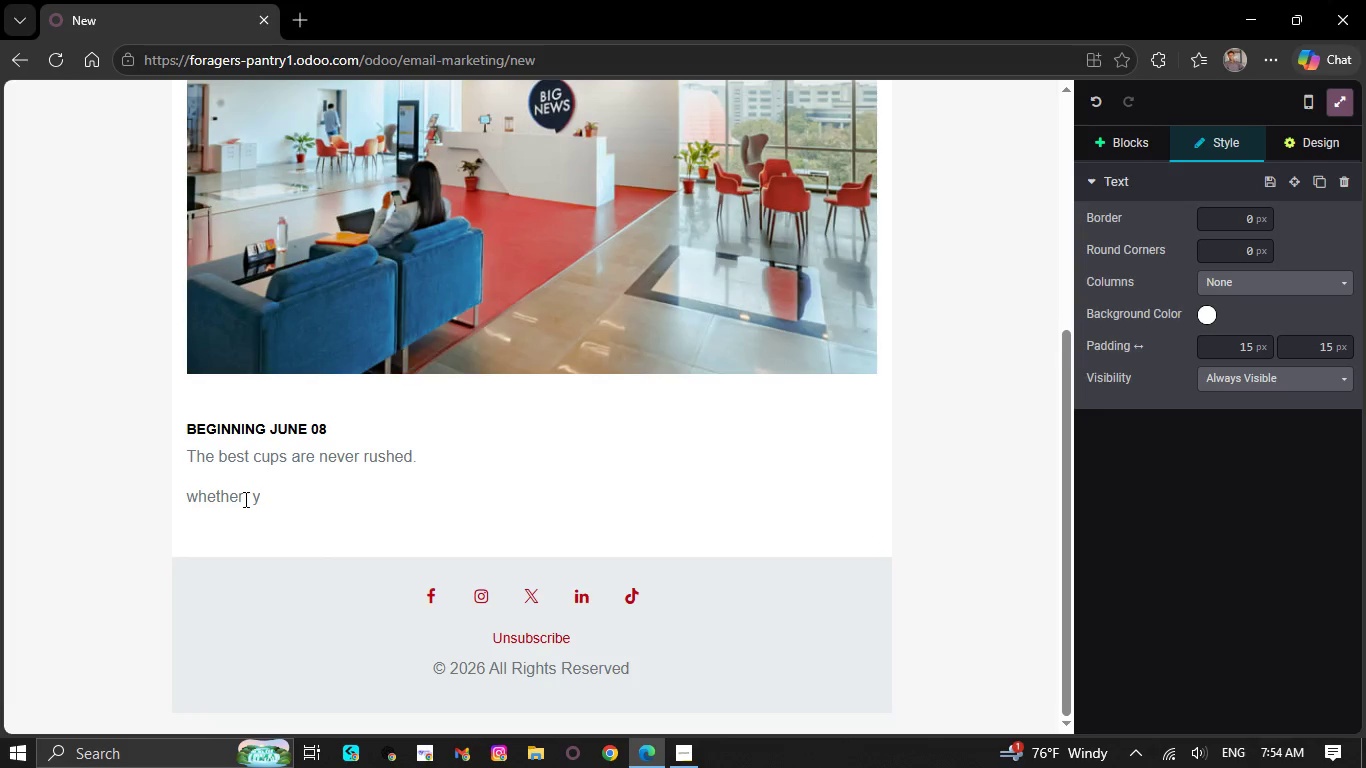 
wait(5.02)
 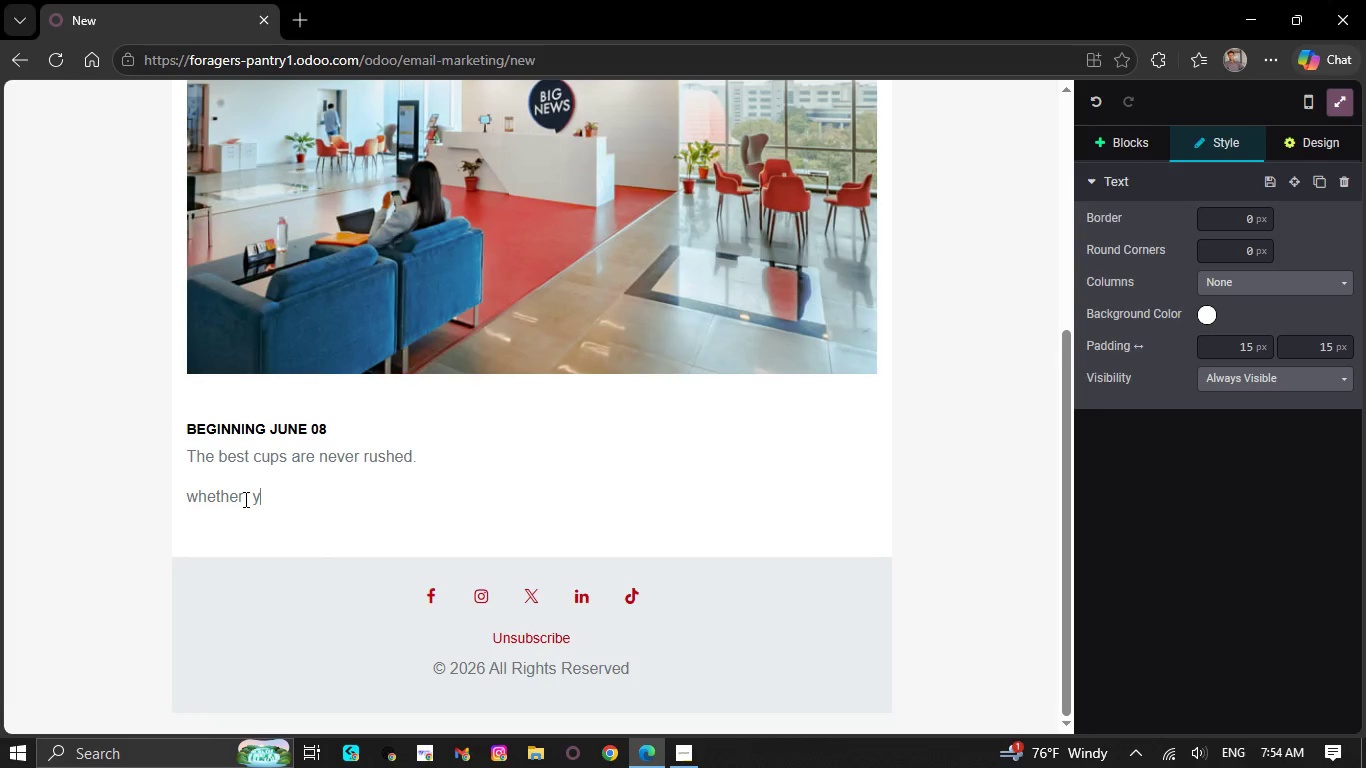 
type(ou)
 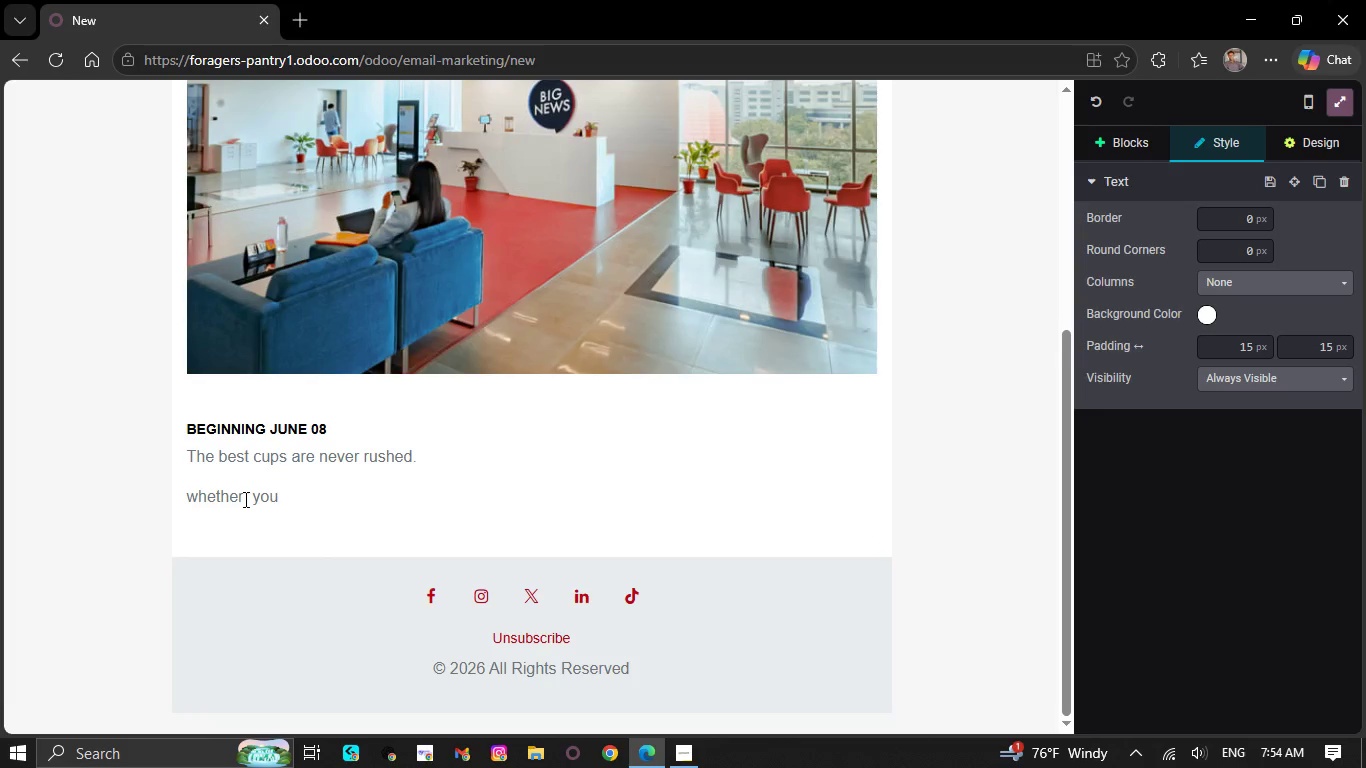 
left_click([244, 499])
 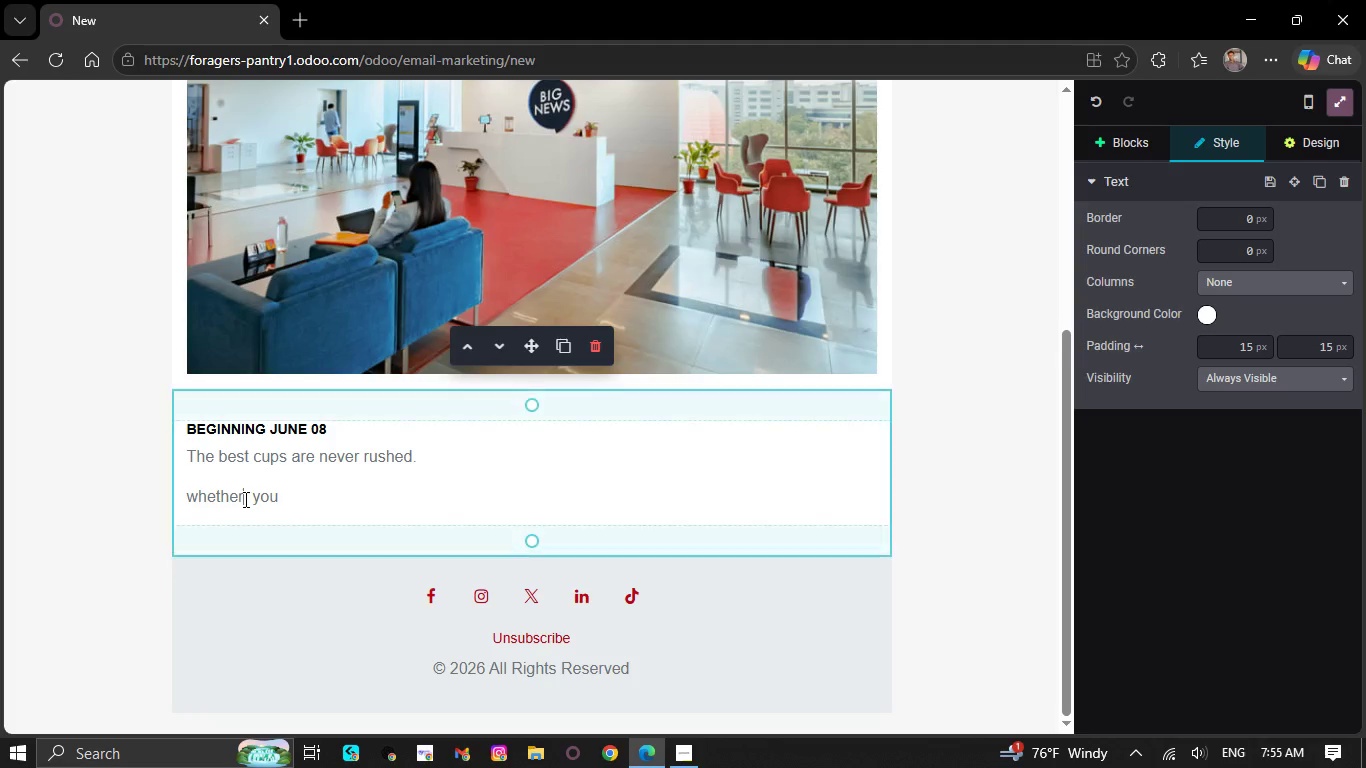 
key(Space)
 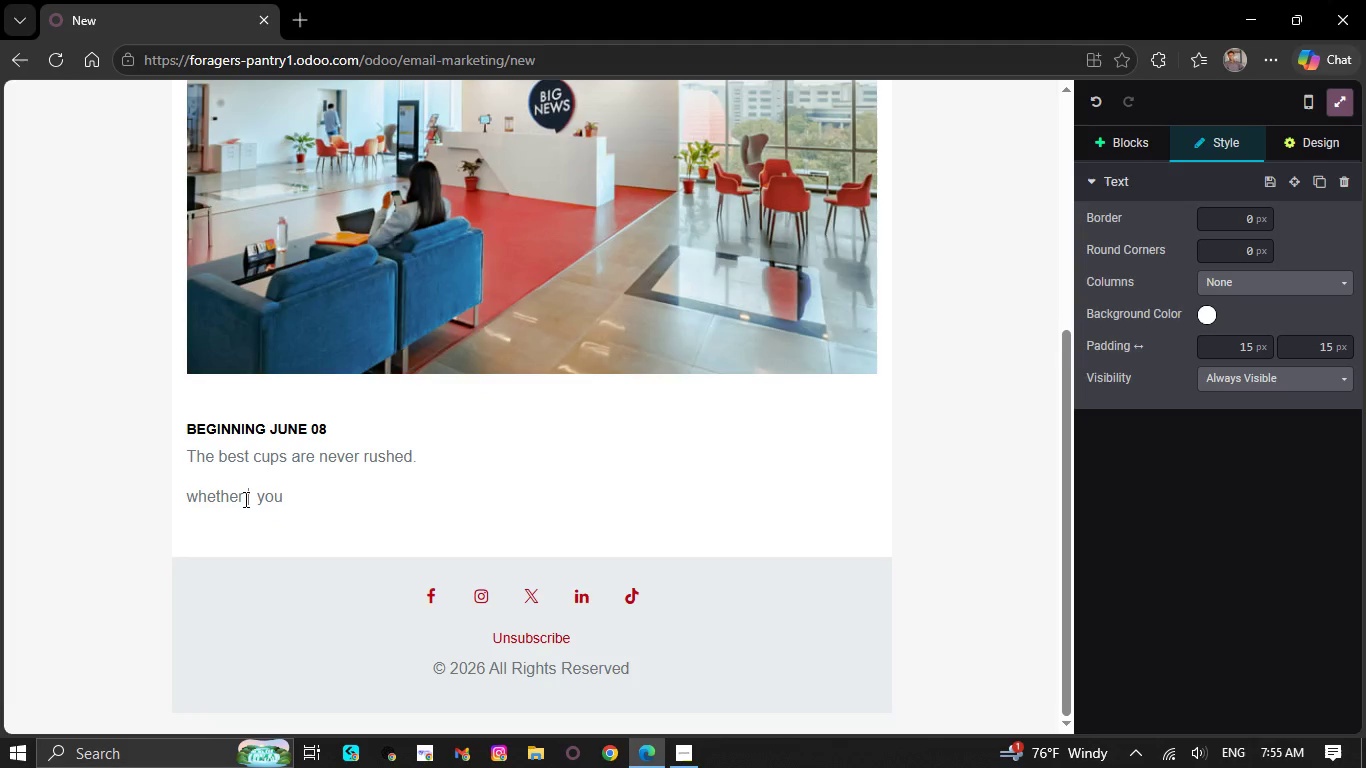 
key(Backspace)
 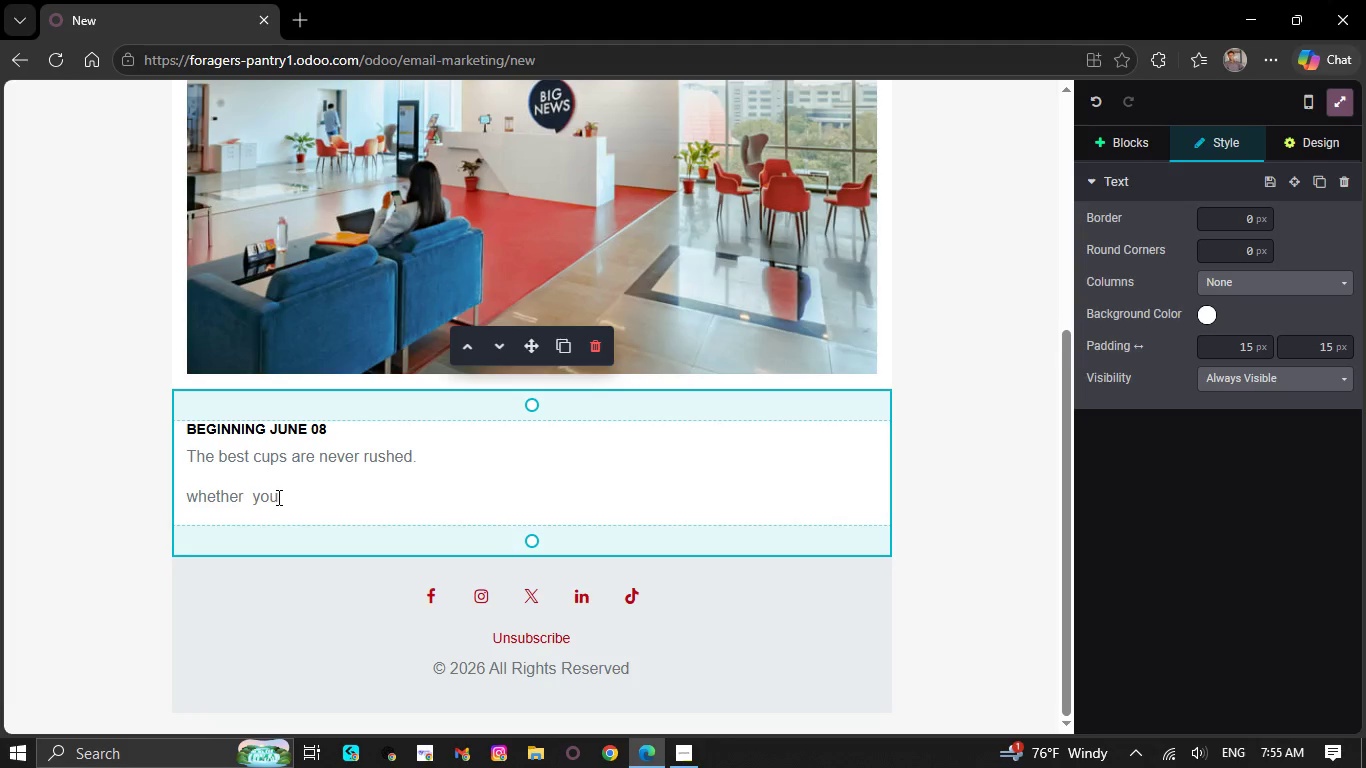 
left_click([277, 497])
 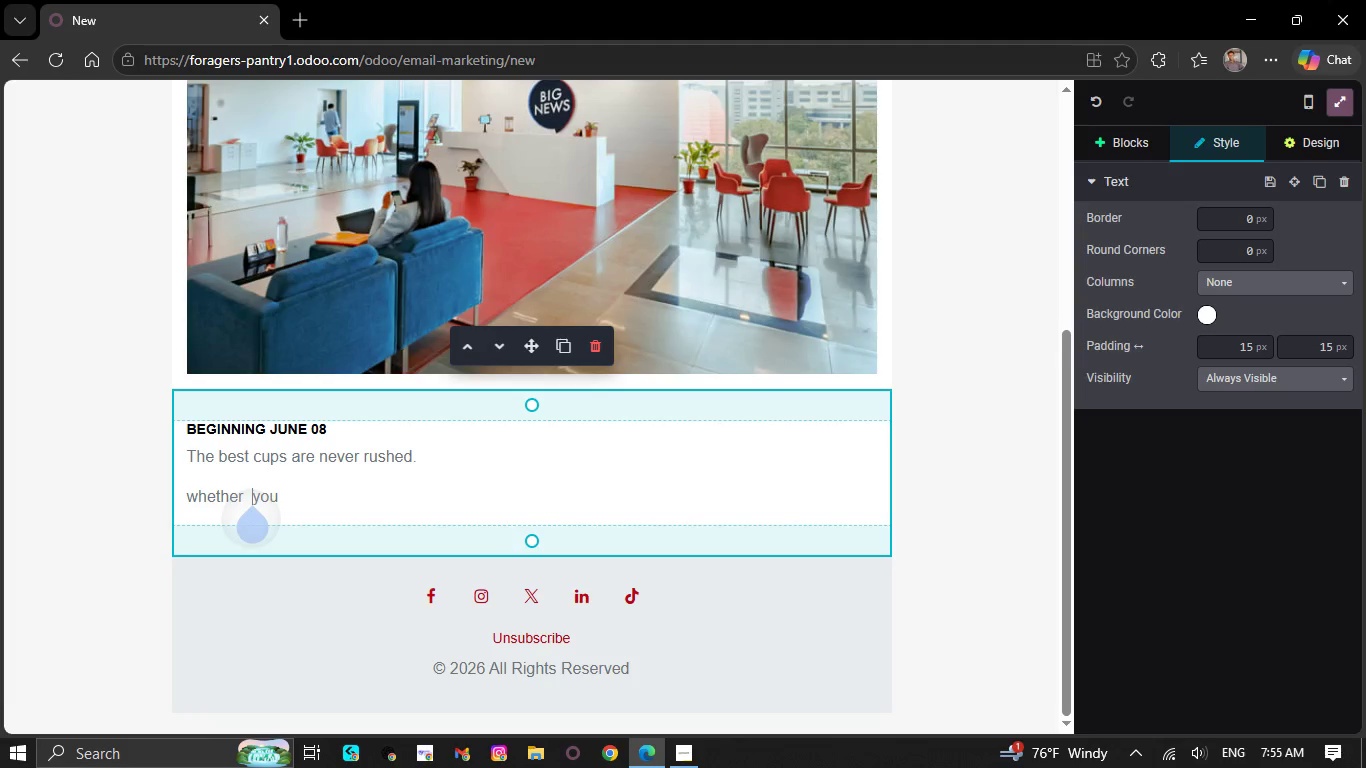 
wait(6.62)
 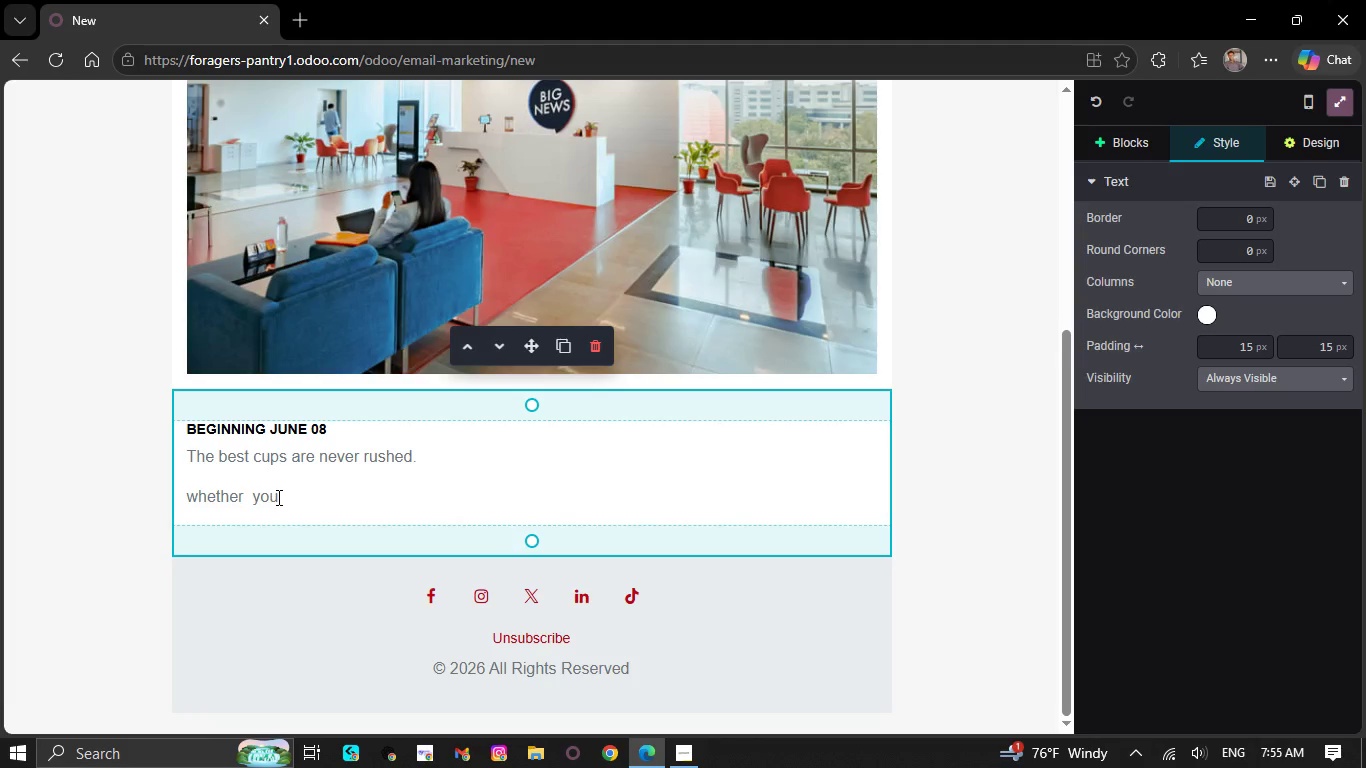 
key(Backspace)
 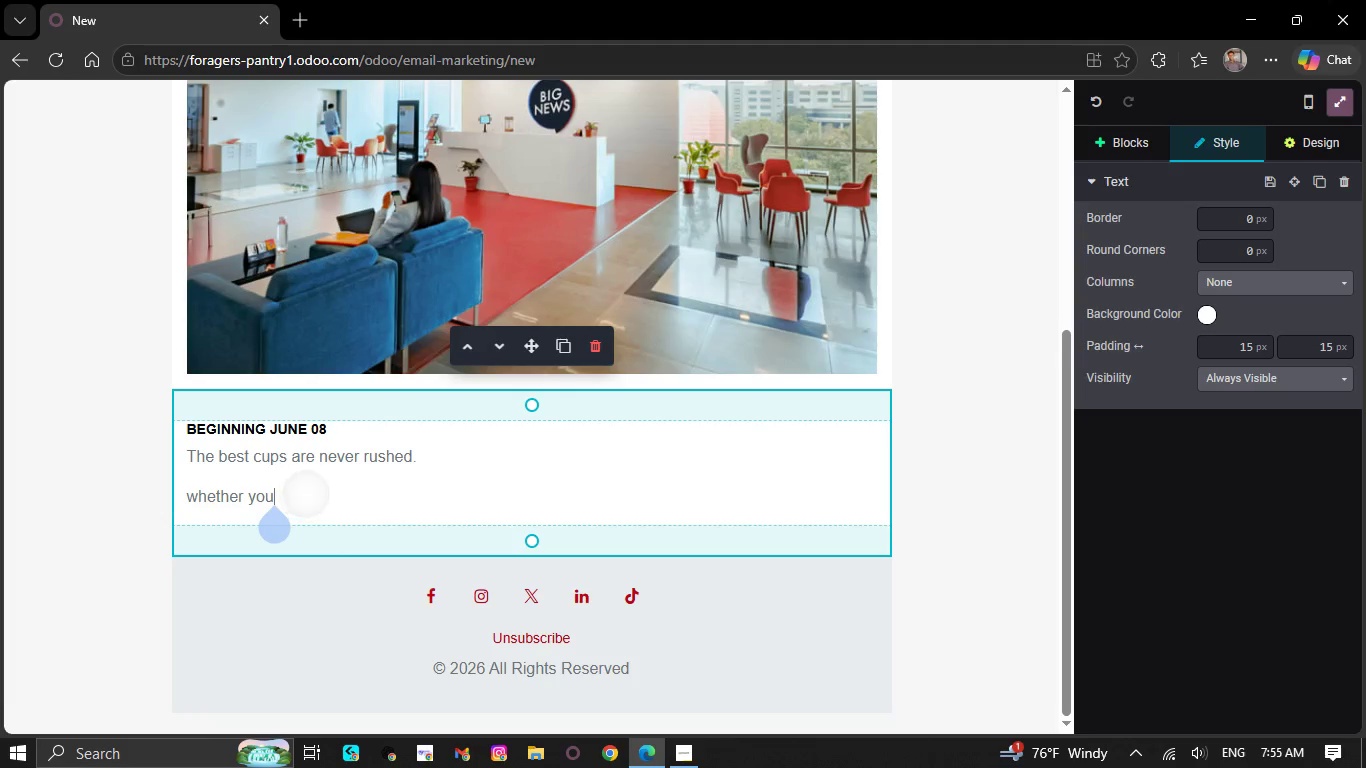 
wait(5.25)
 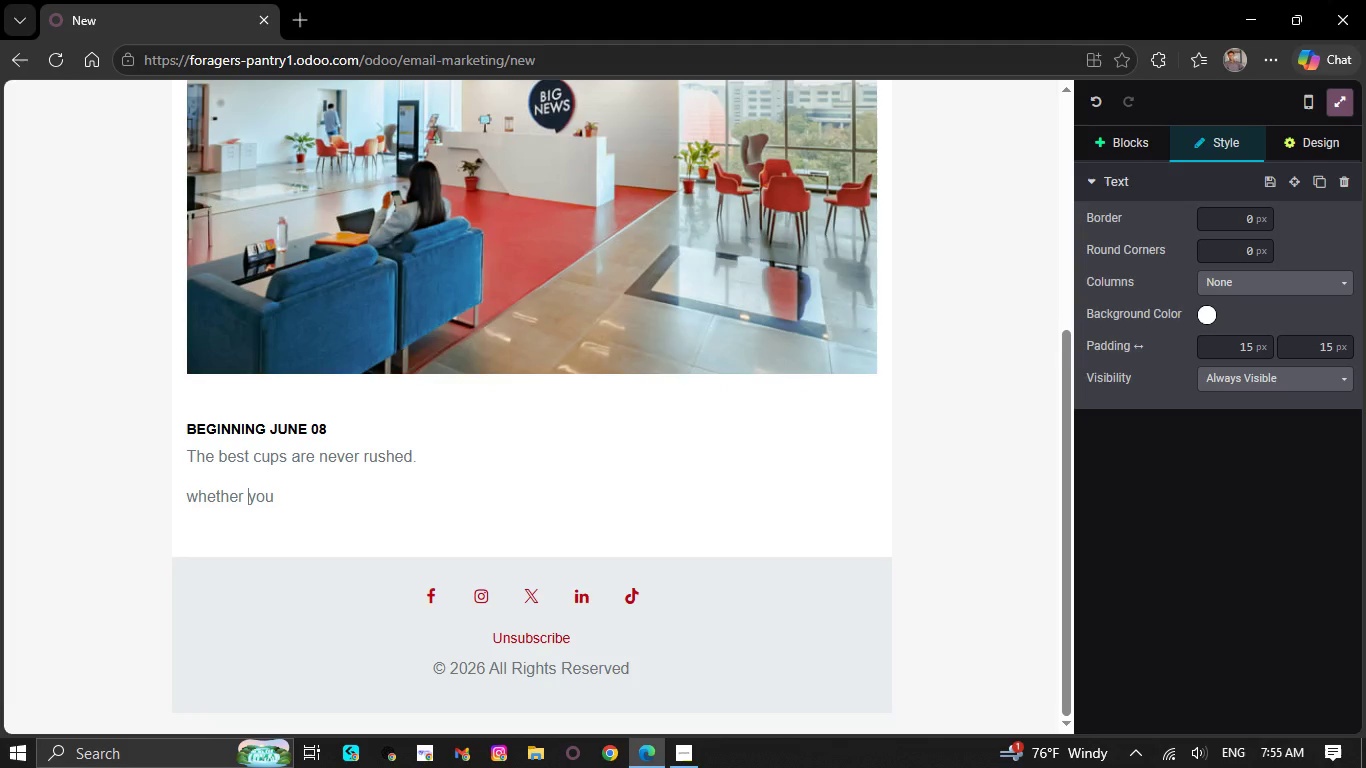 
key(Space)
 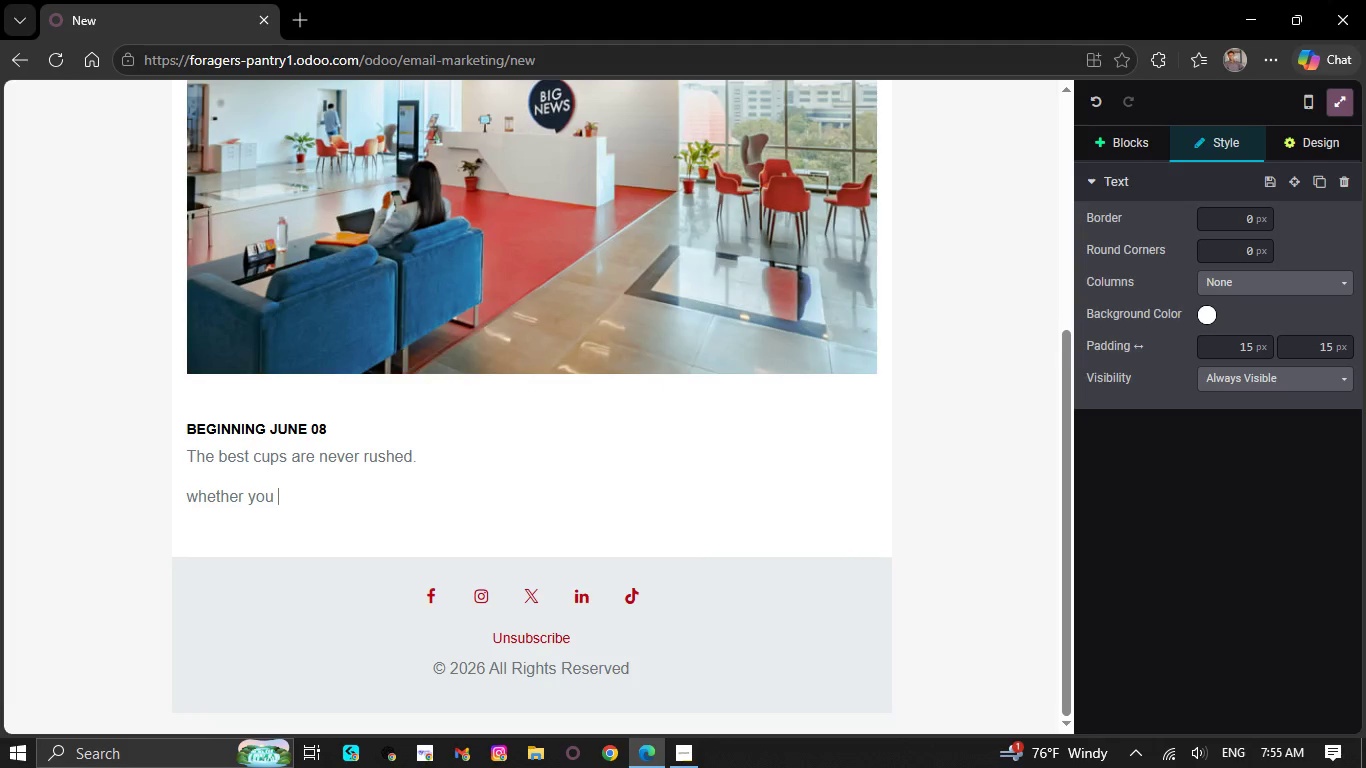 
type(prefer flo)
 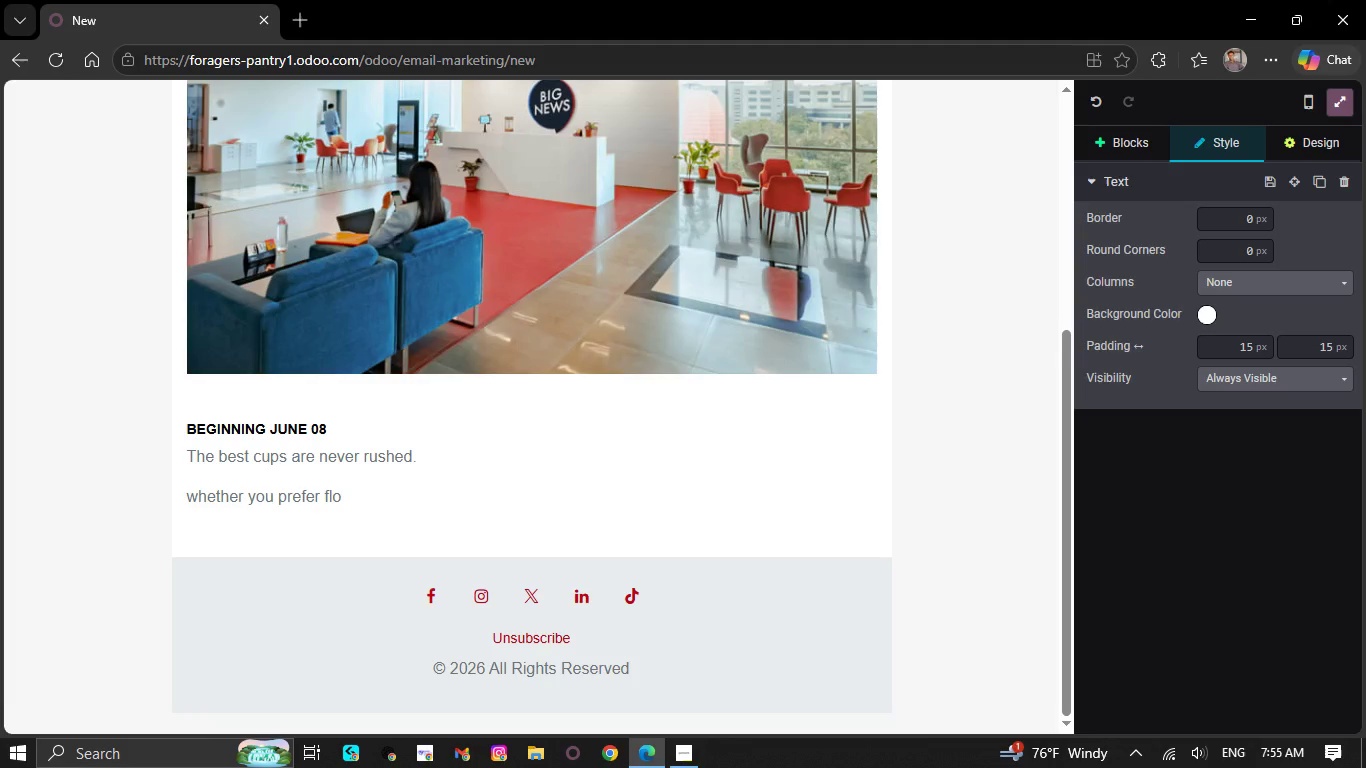 
type(ral)
 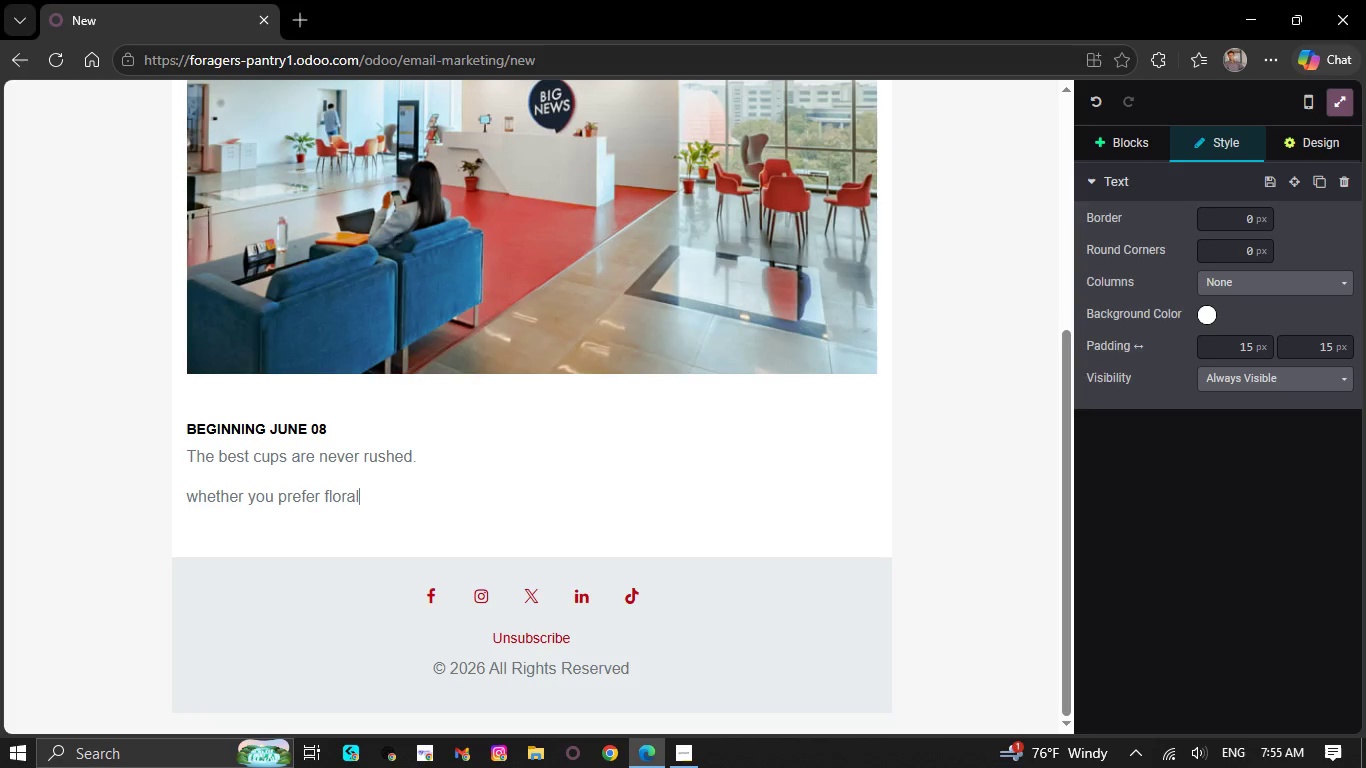 
wait(8.17)
 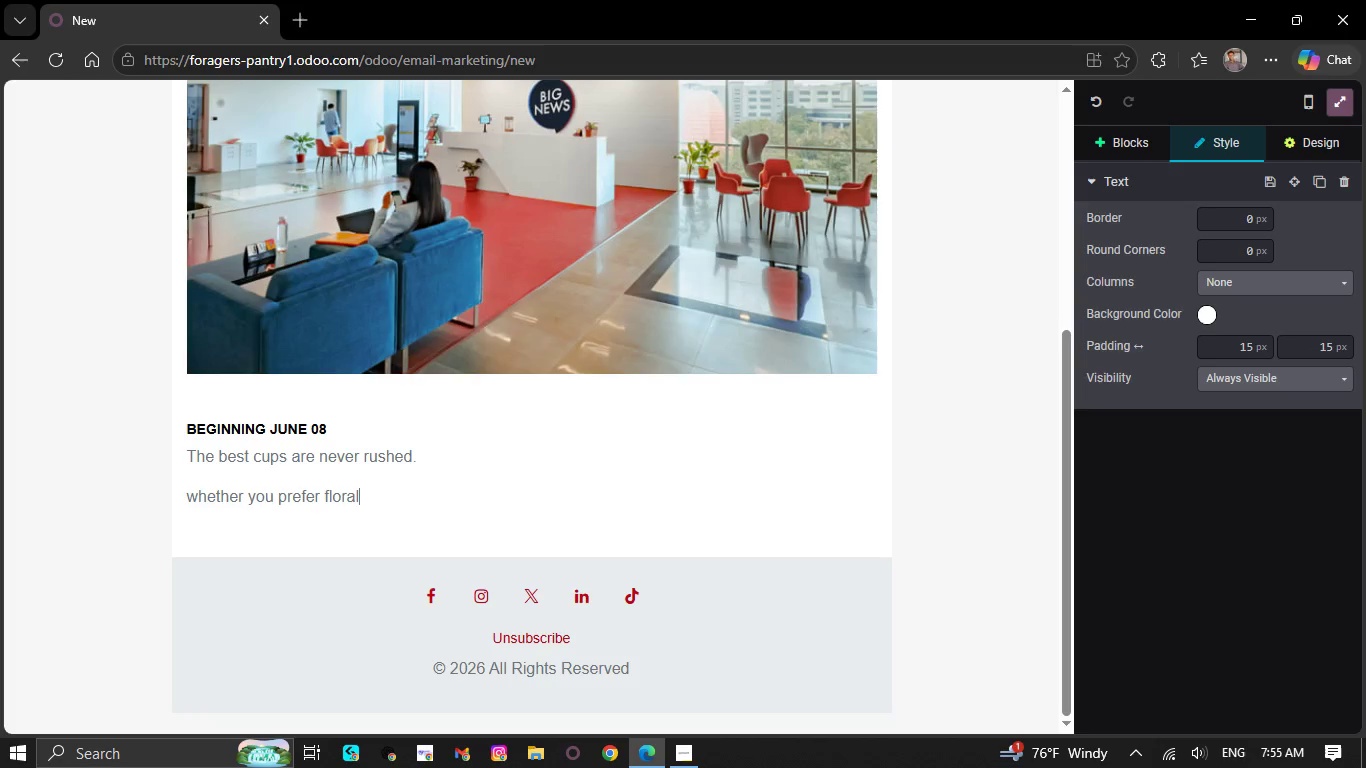 
key(Quote)
 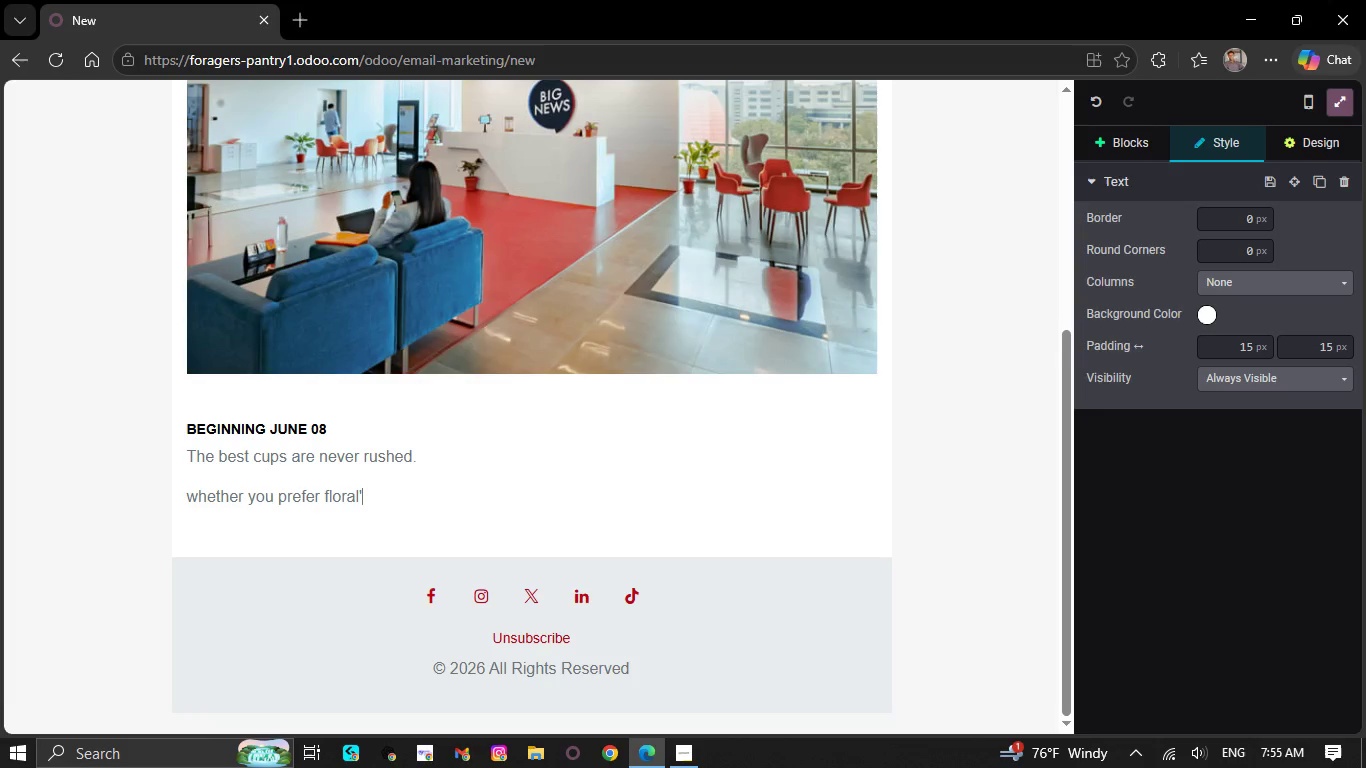 
key(Backspace)
 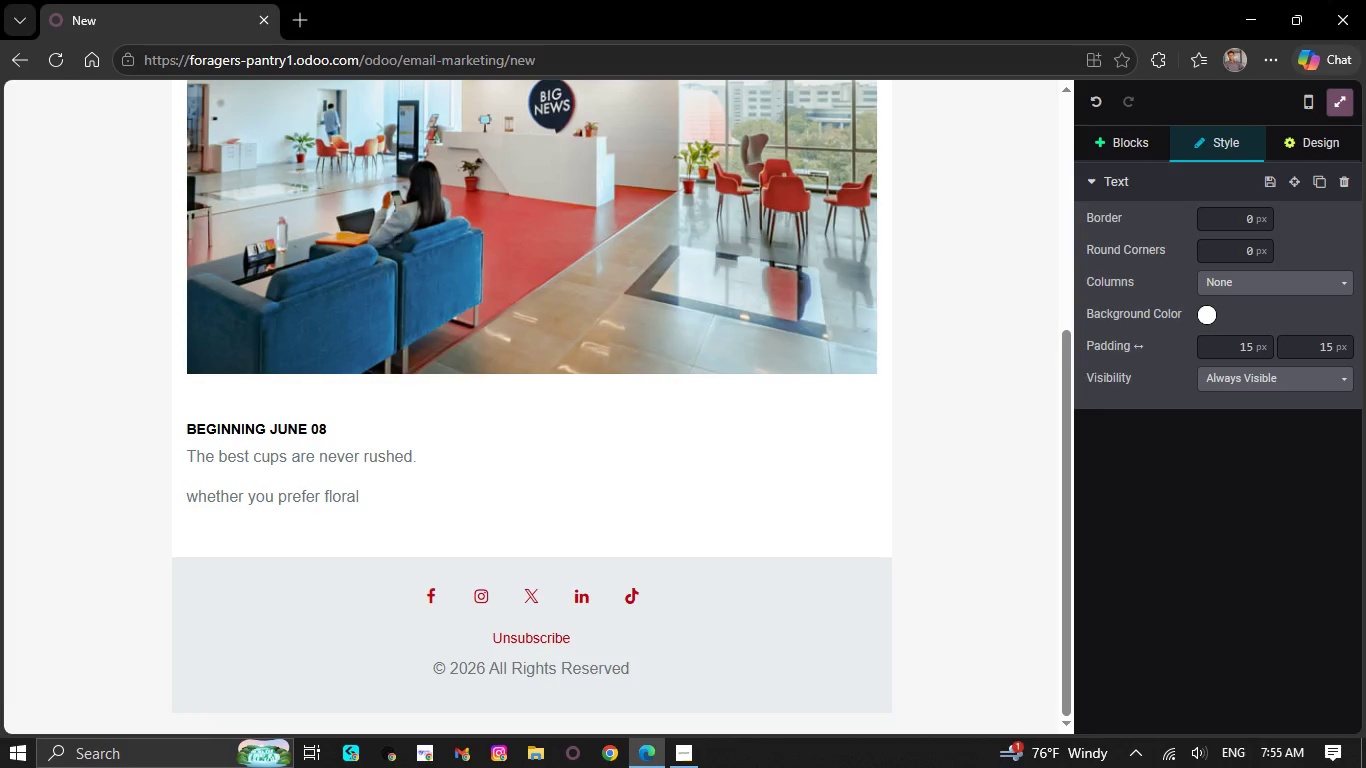 
key(Period)
 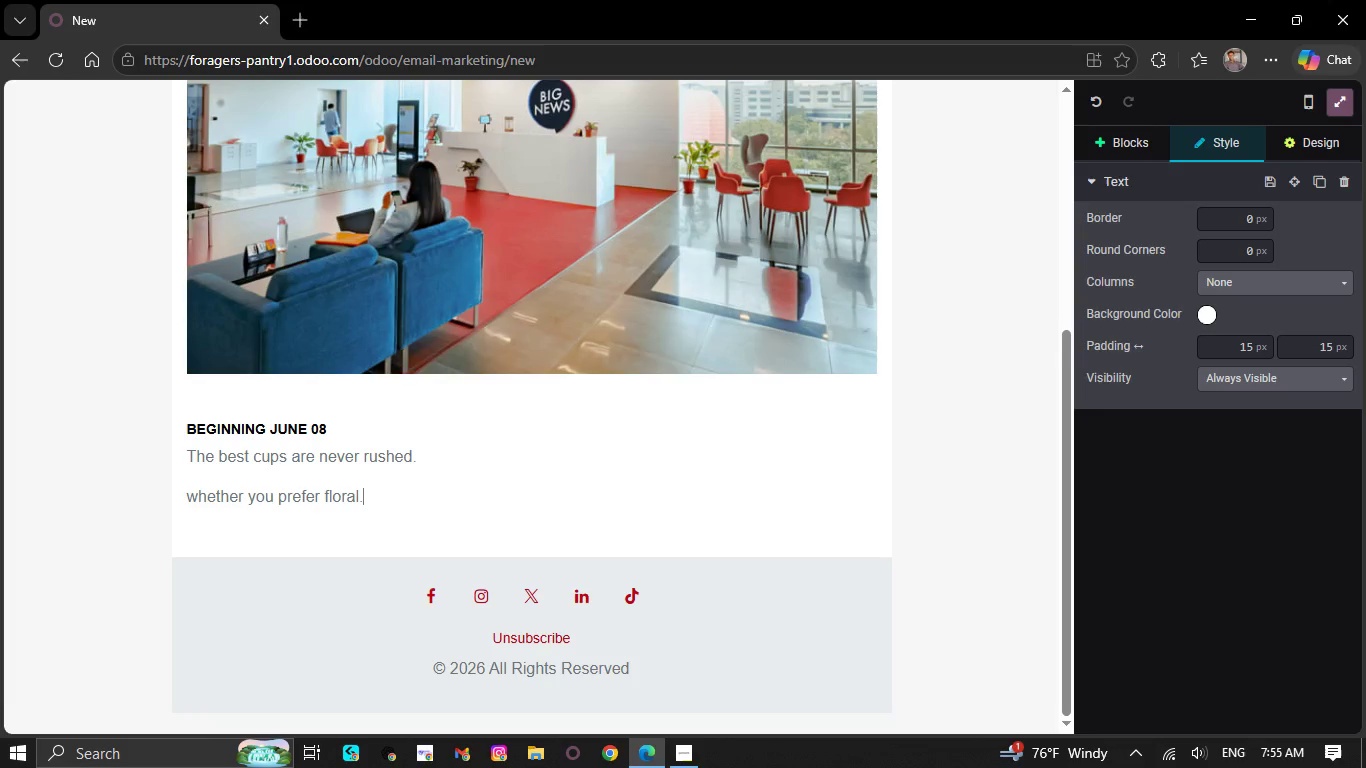 
key(Backspace)
 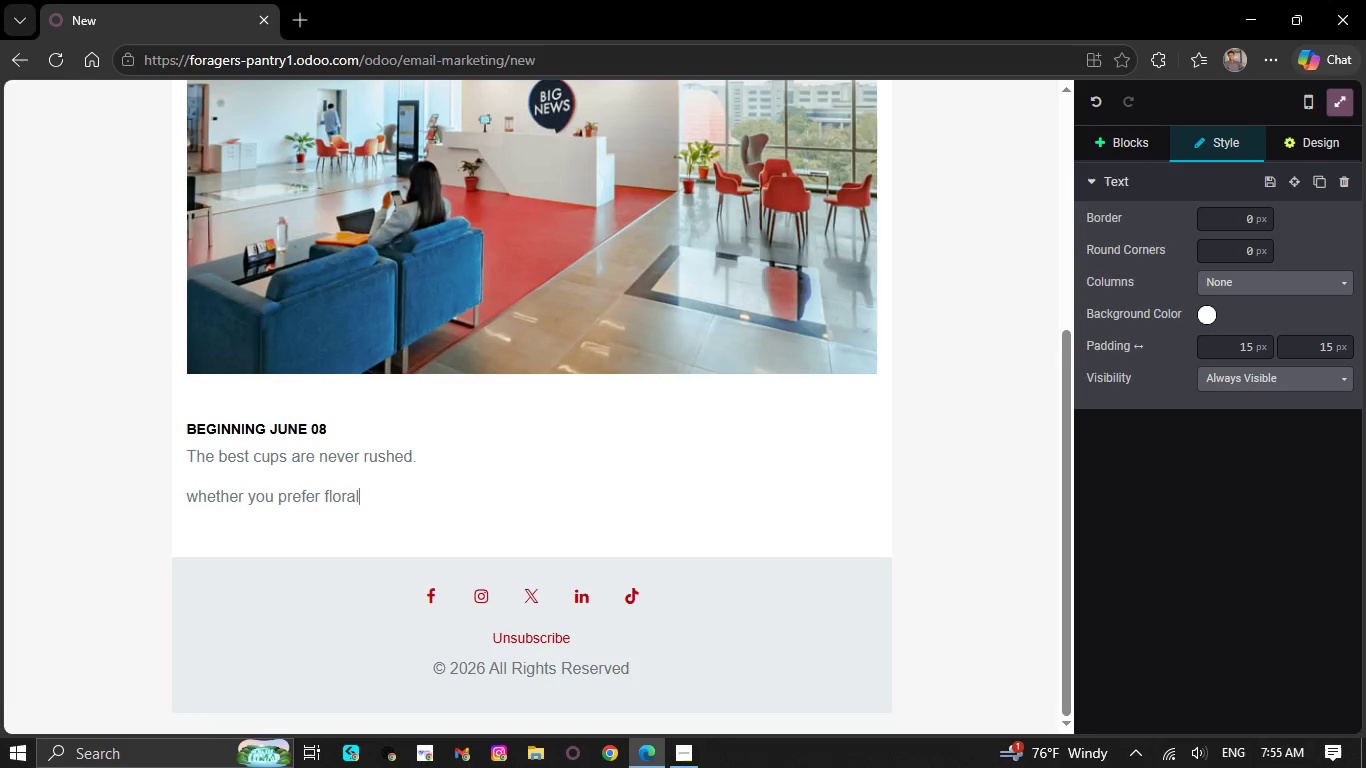 
key(Comma)
 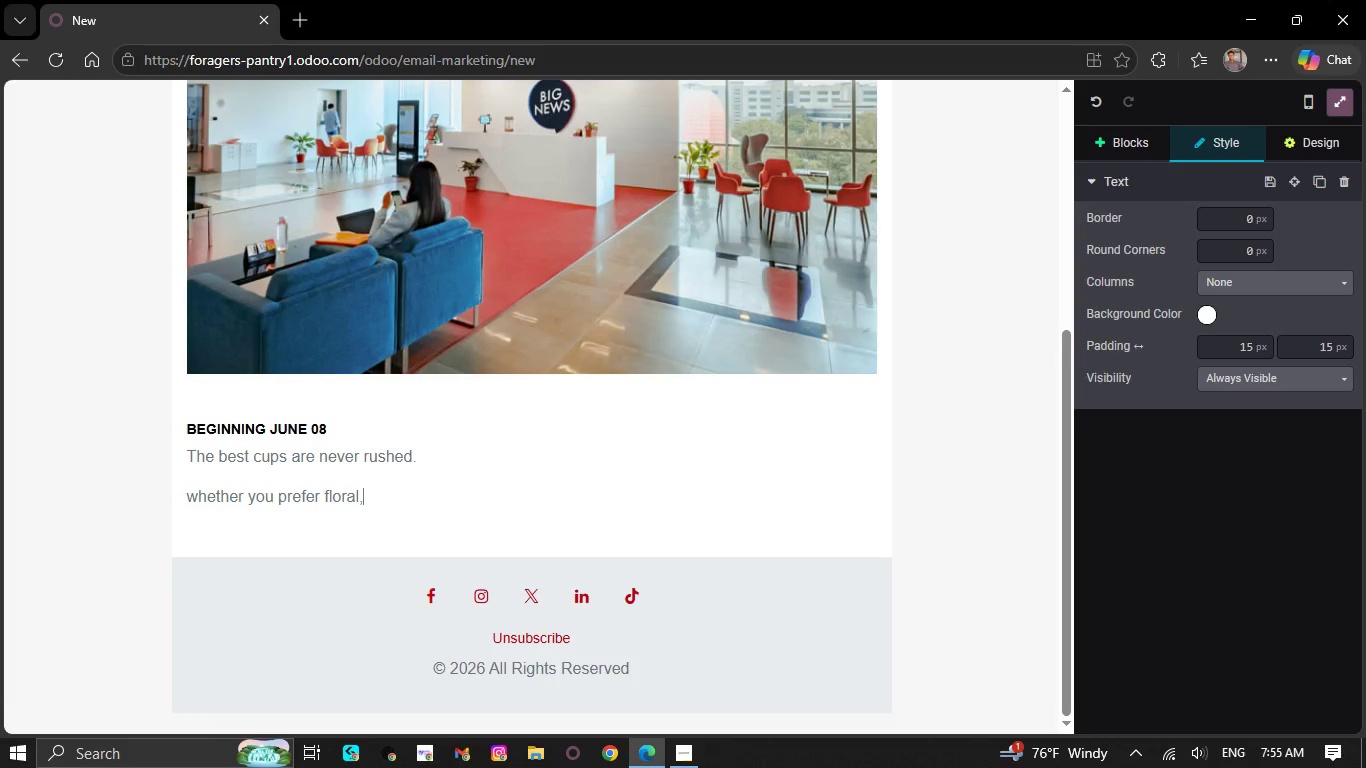 
key(Space)
 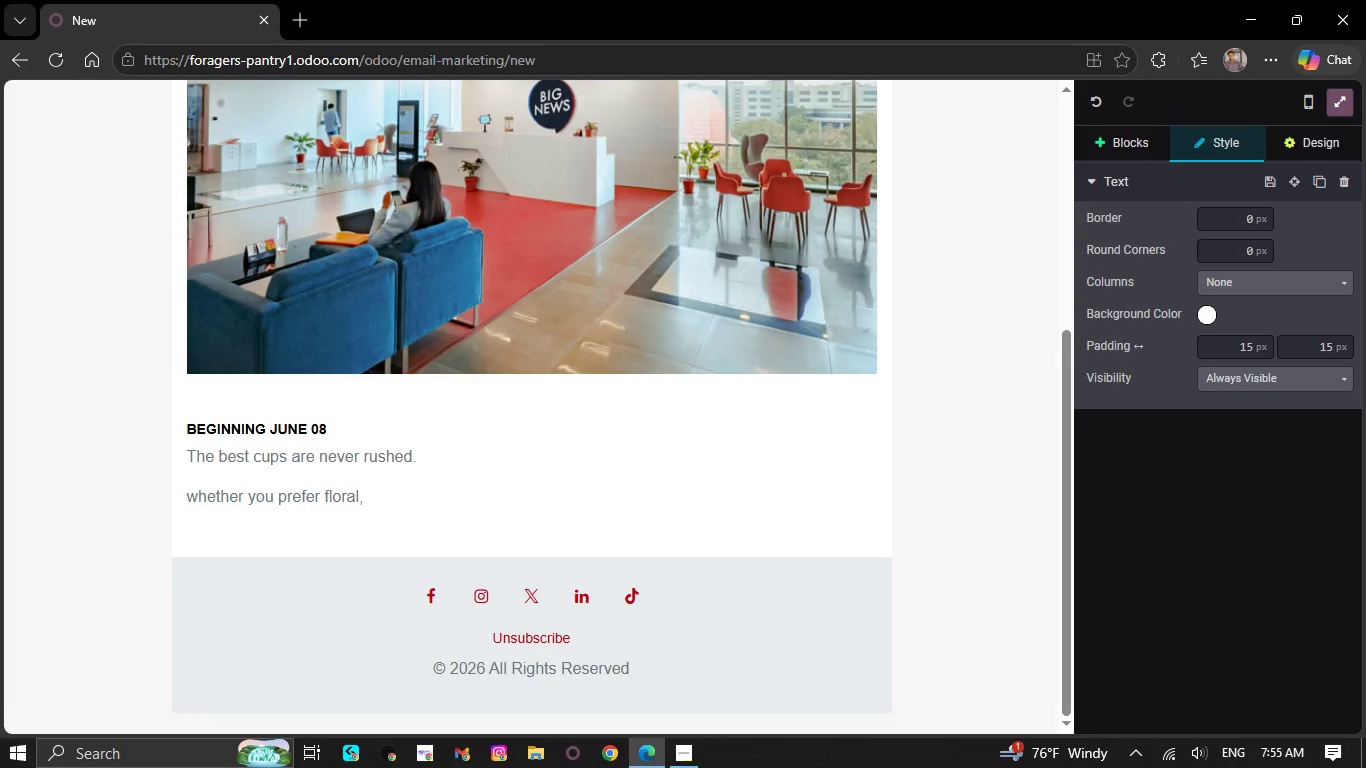 
key(Backspace)
 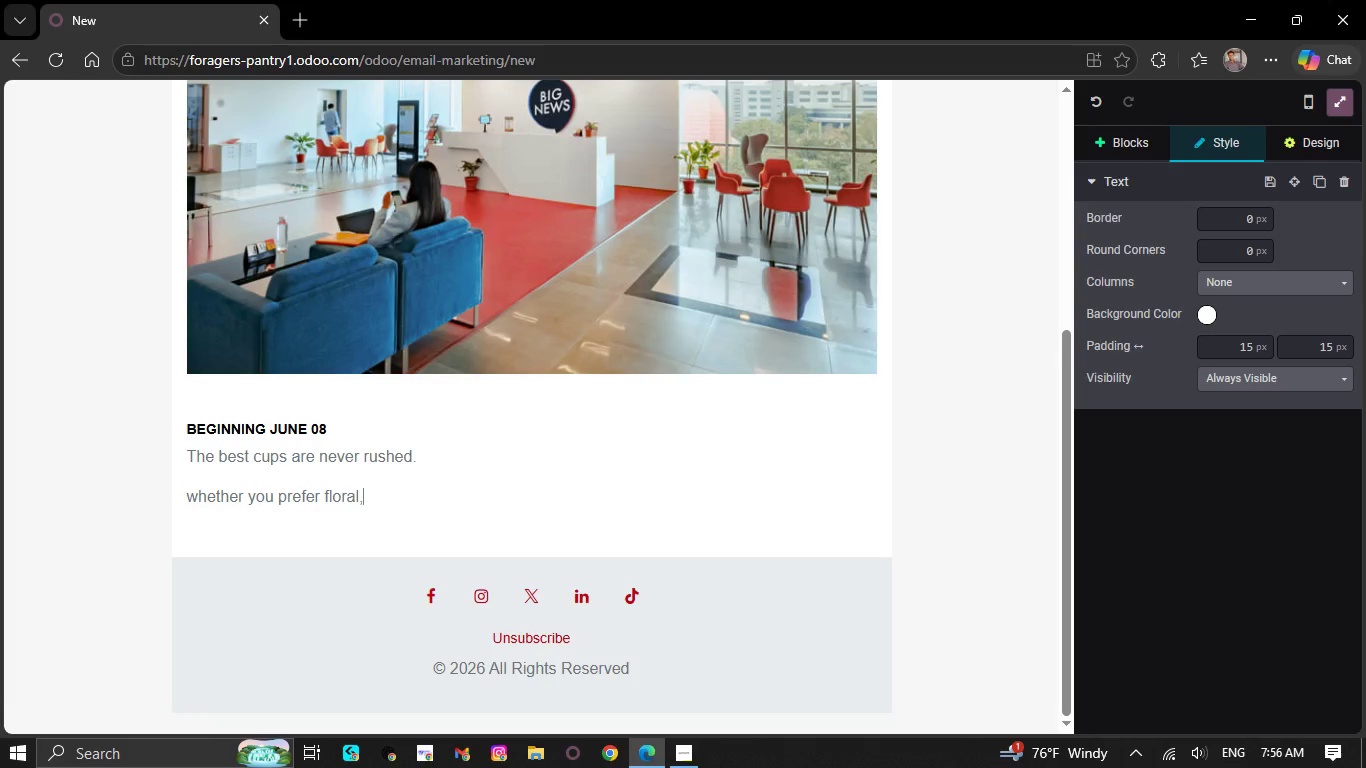 
key(E)
 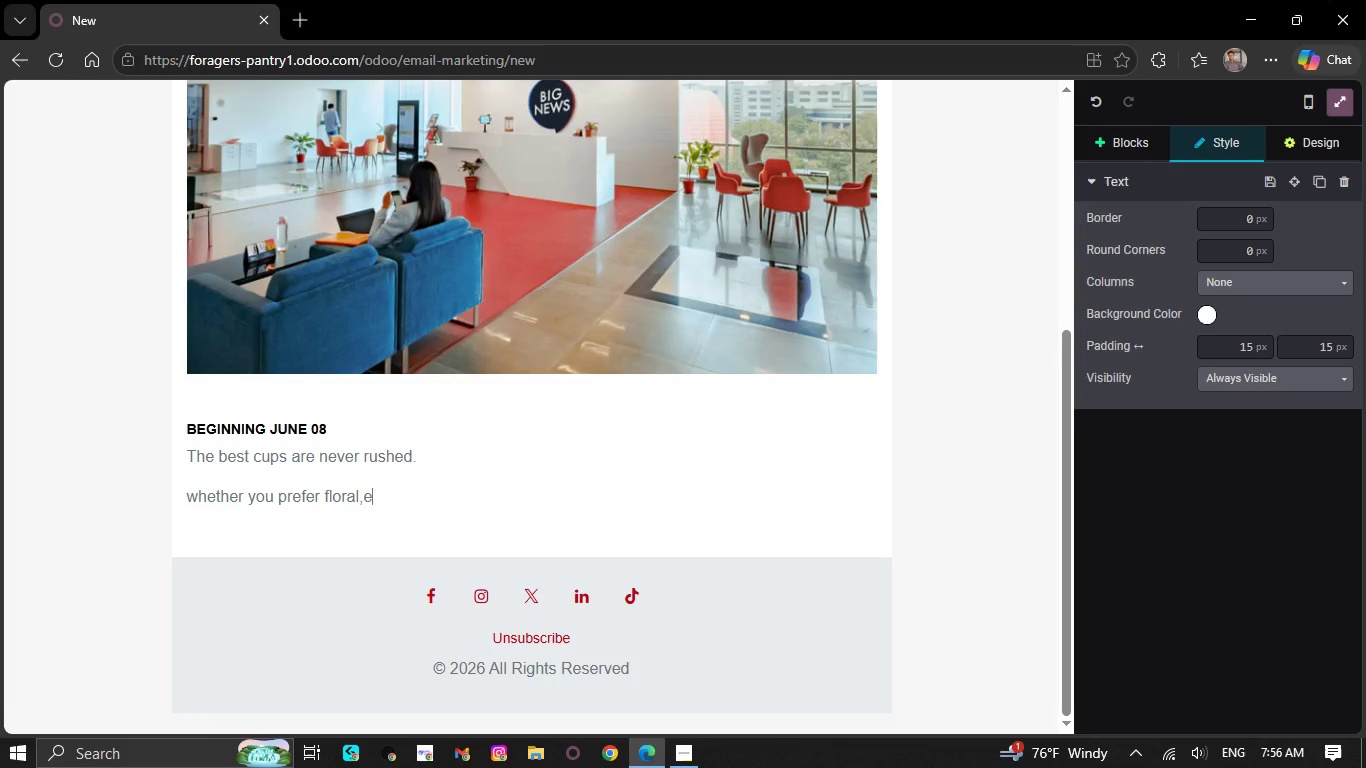 
type(arth)
 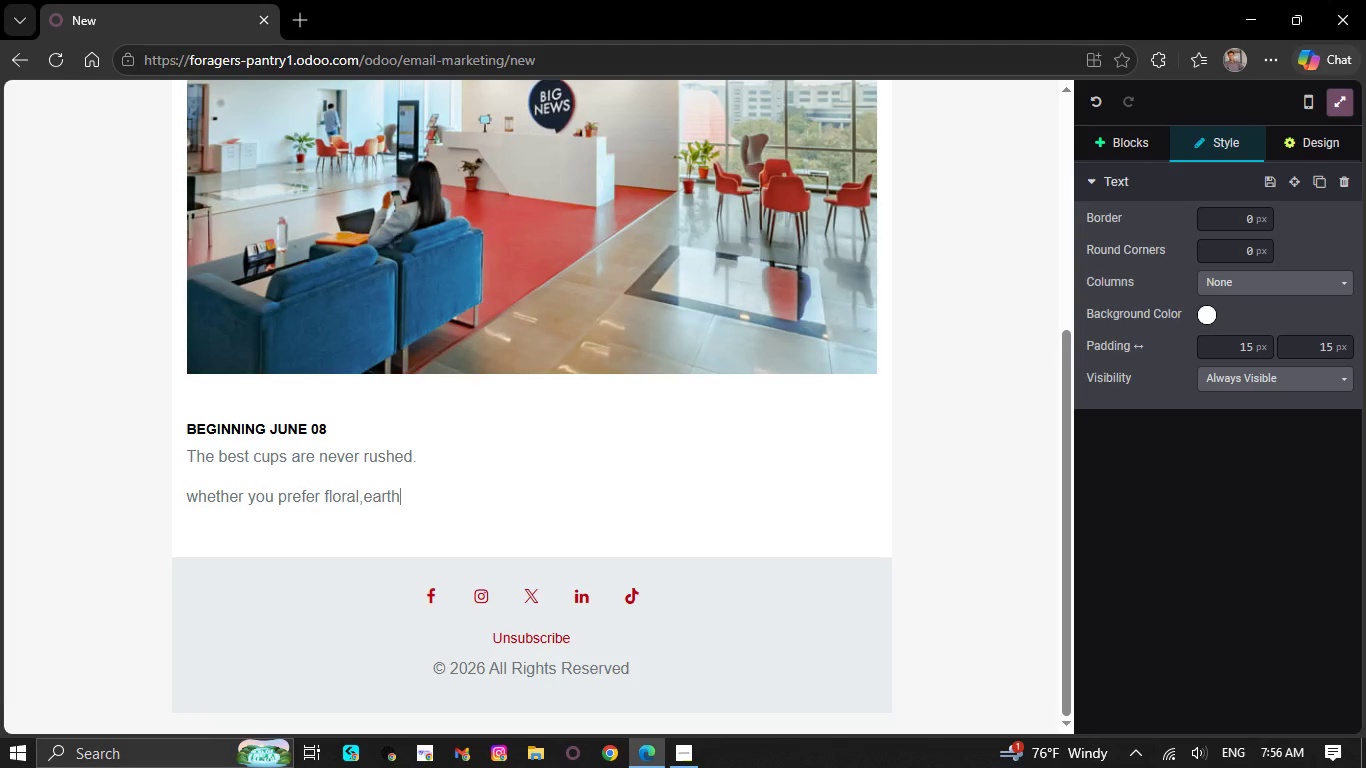 
wait(6.0)
 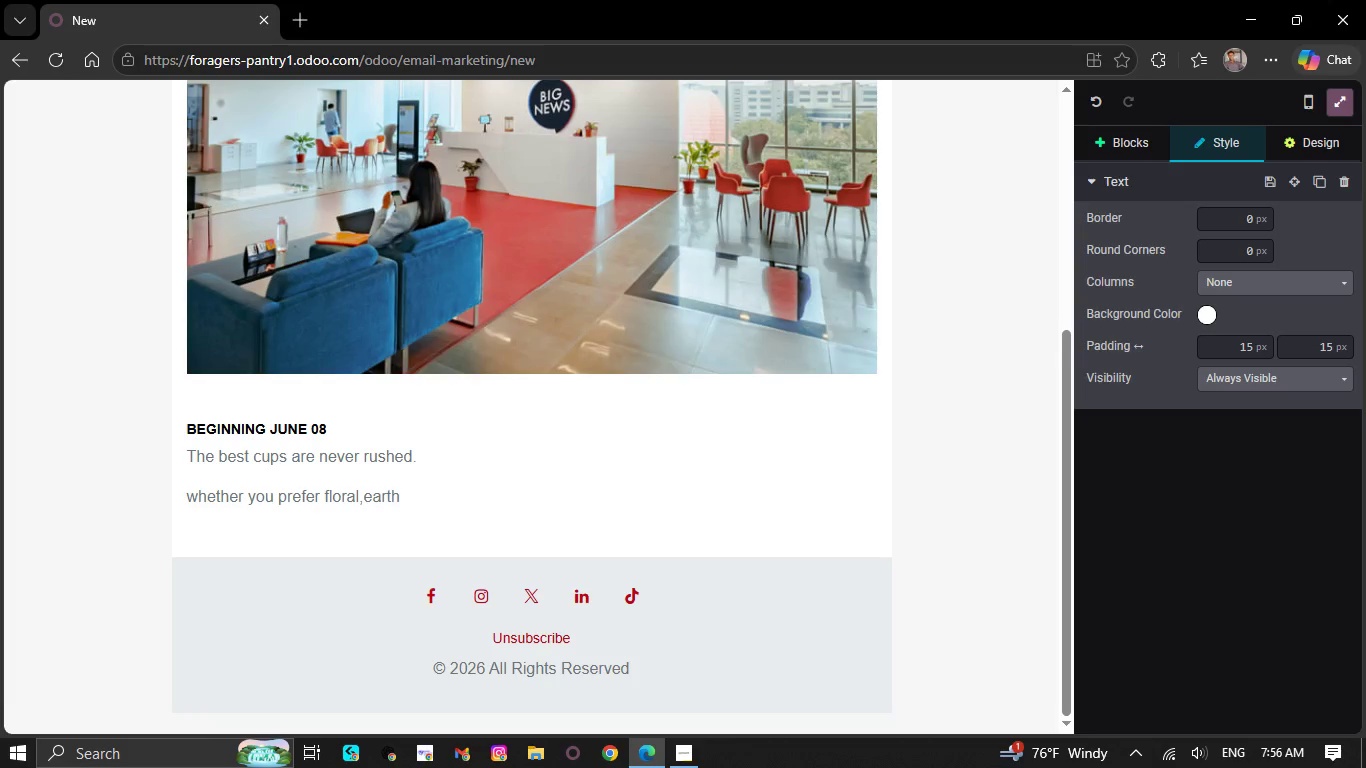 
type(yv)
key(Backspace)
type( )
key(Backspace)
type(')
key(Backspace)
key(Backspace)
key(Backspace)
key(Backspace)
key(Backspace)
key(Backspace)
key(Backspace)
key(Backspace)
 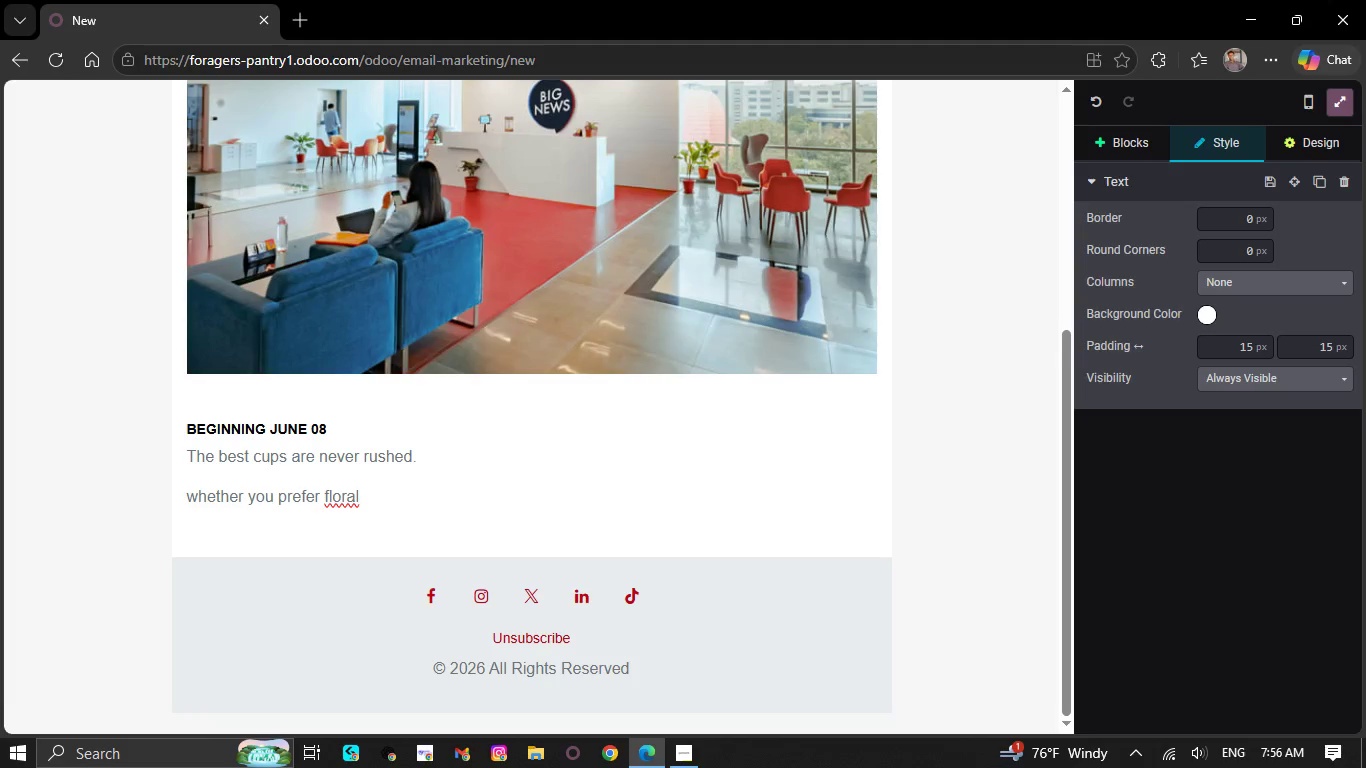 
key(Space)
 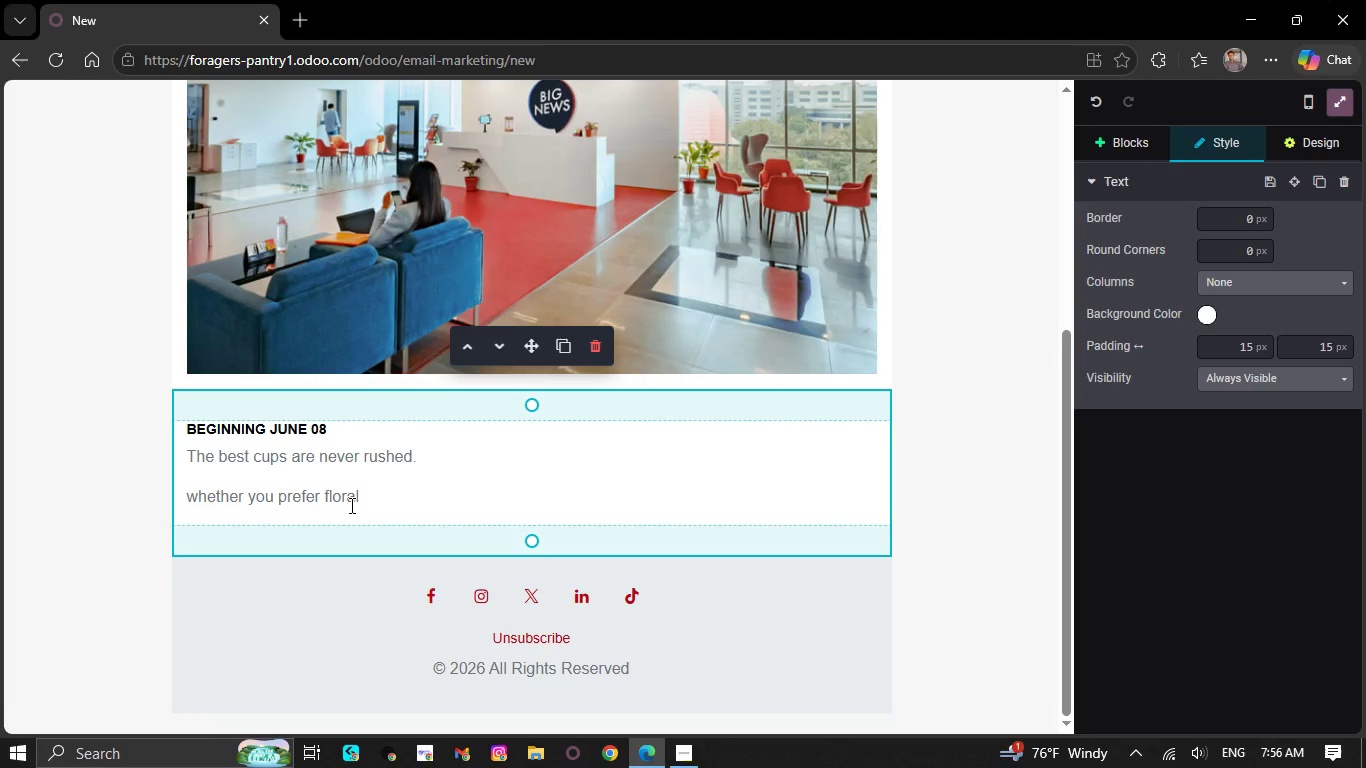 
wait(5.38)
 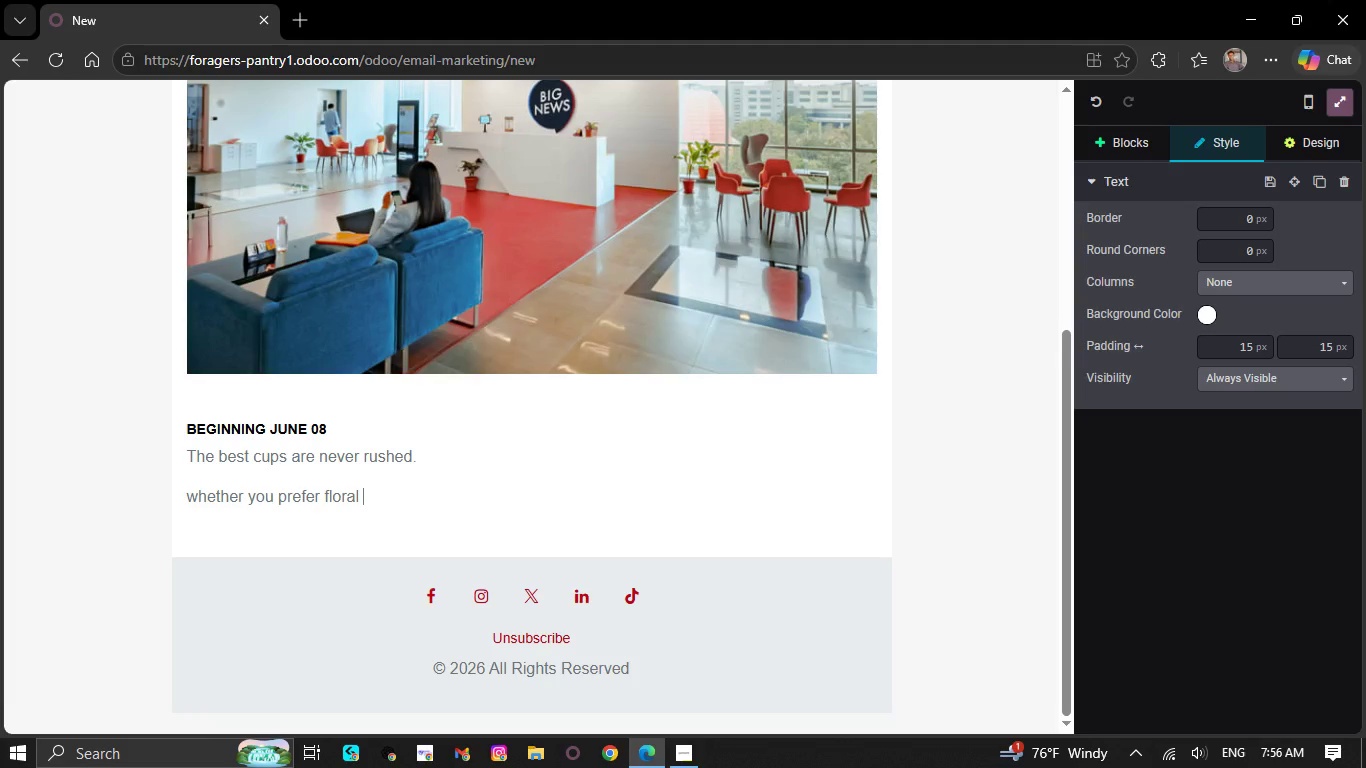 
key(Backspace)
 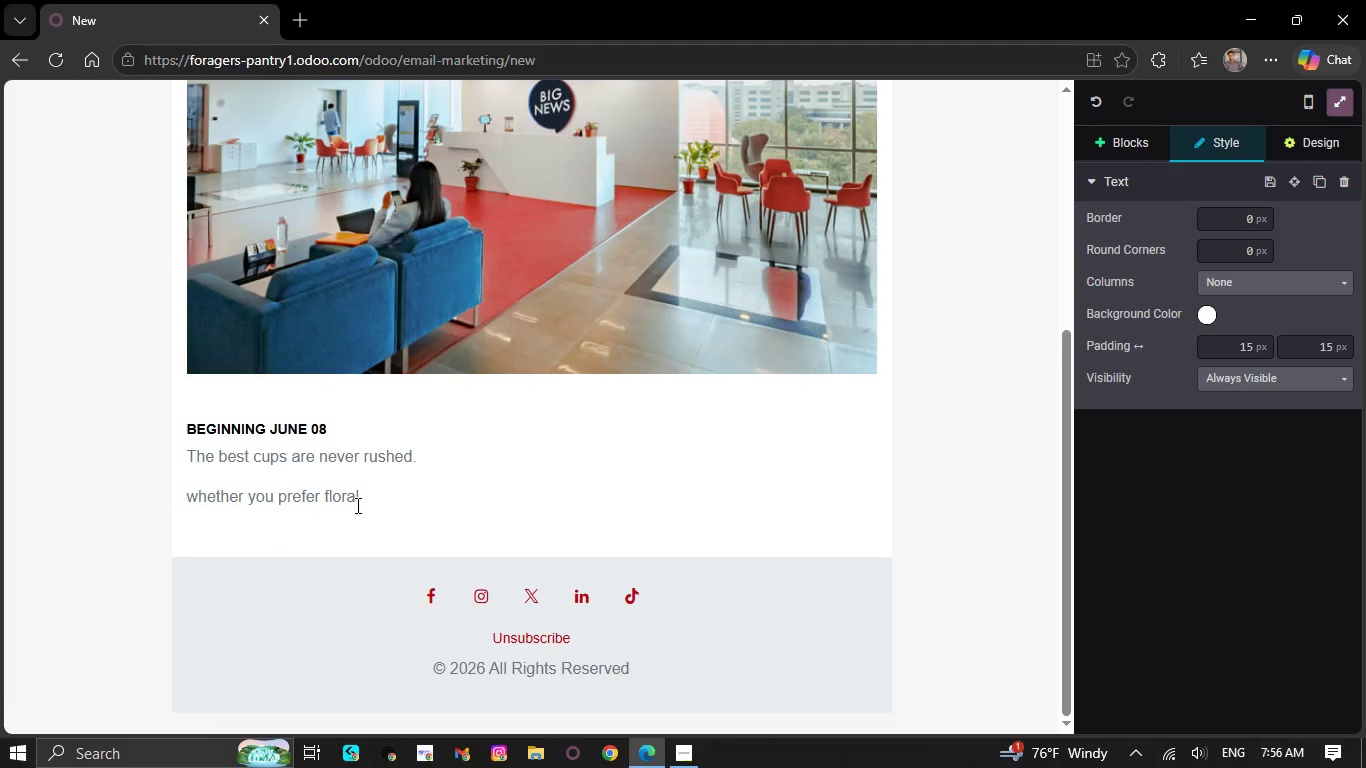 
key(Semicolon)
 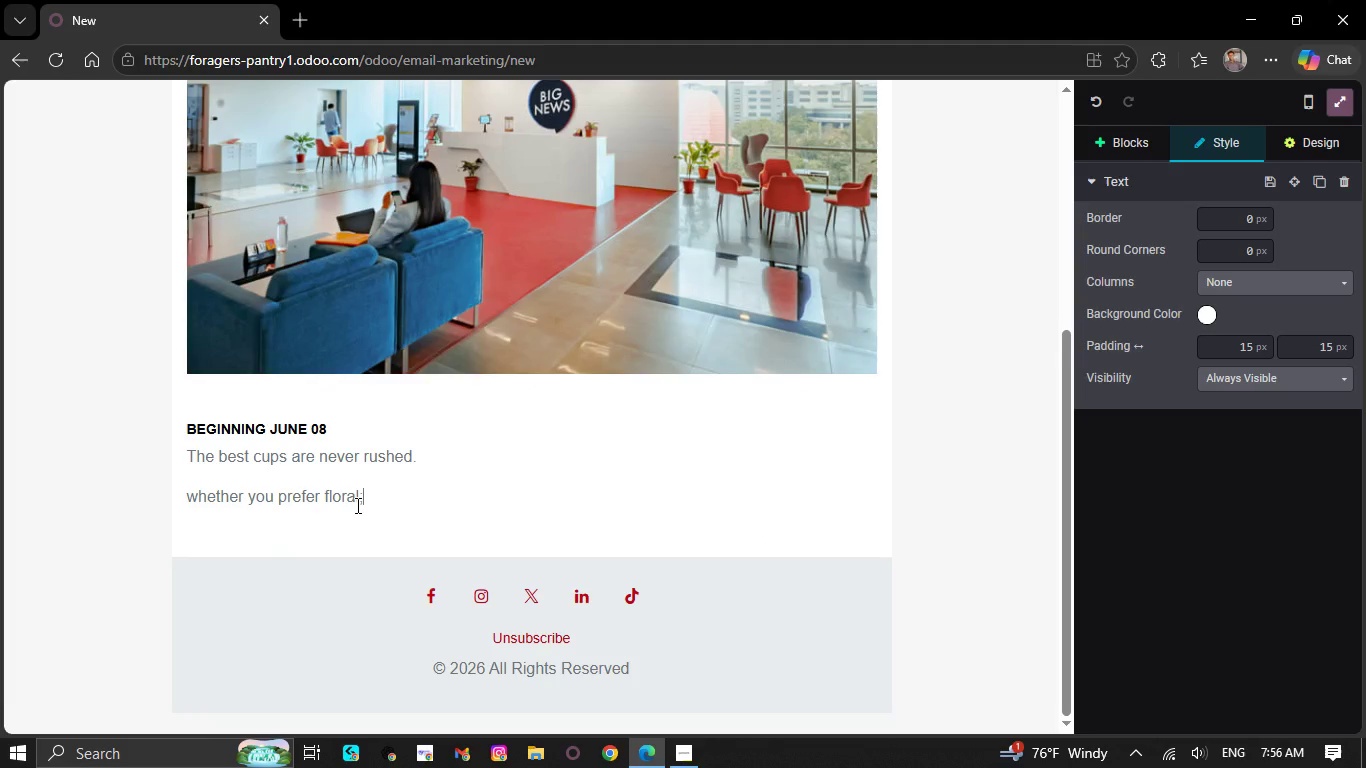 
key(Backspace)
 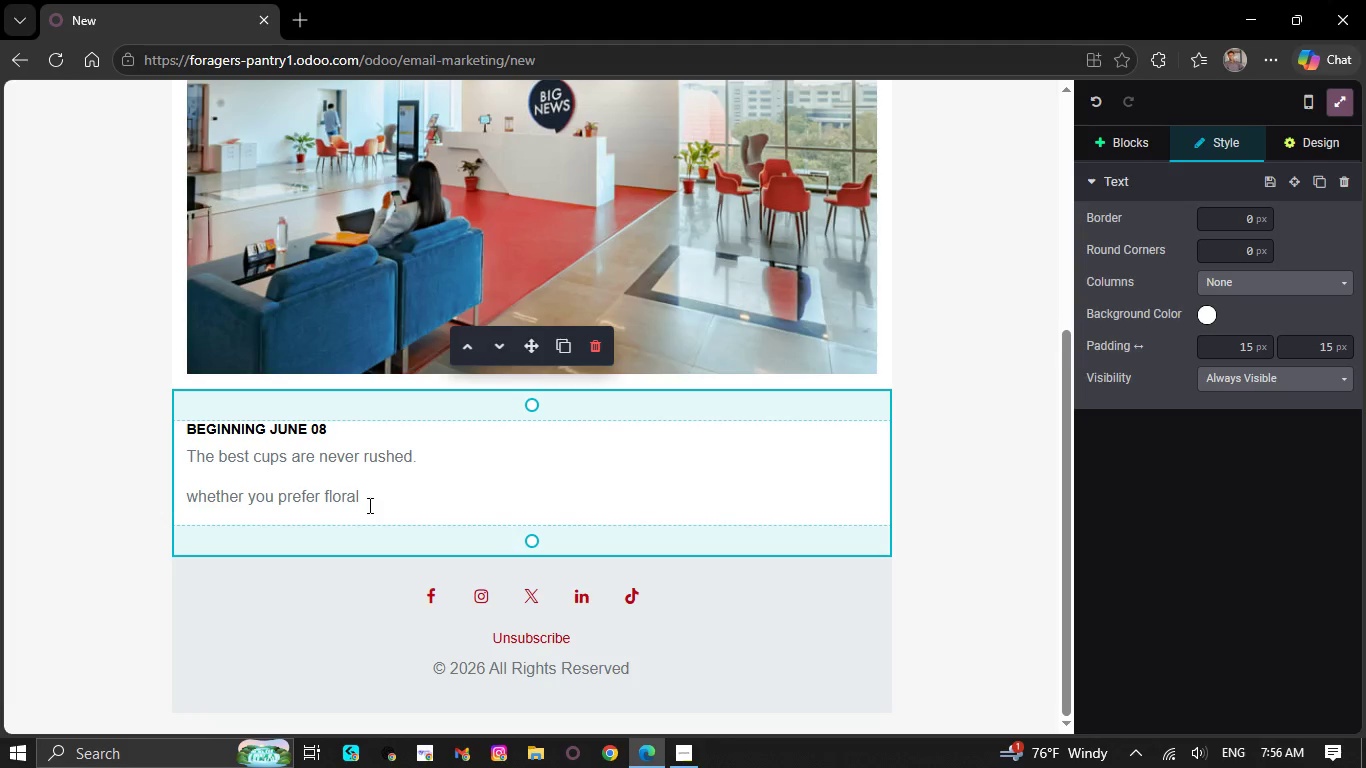 
wait(5.45)
 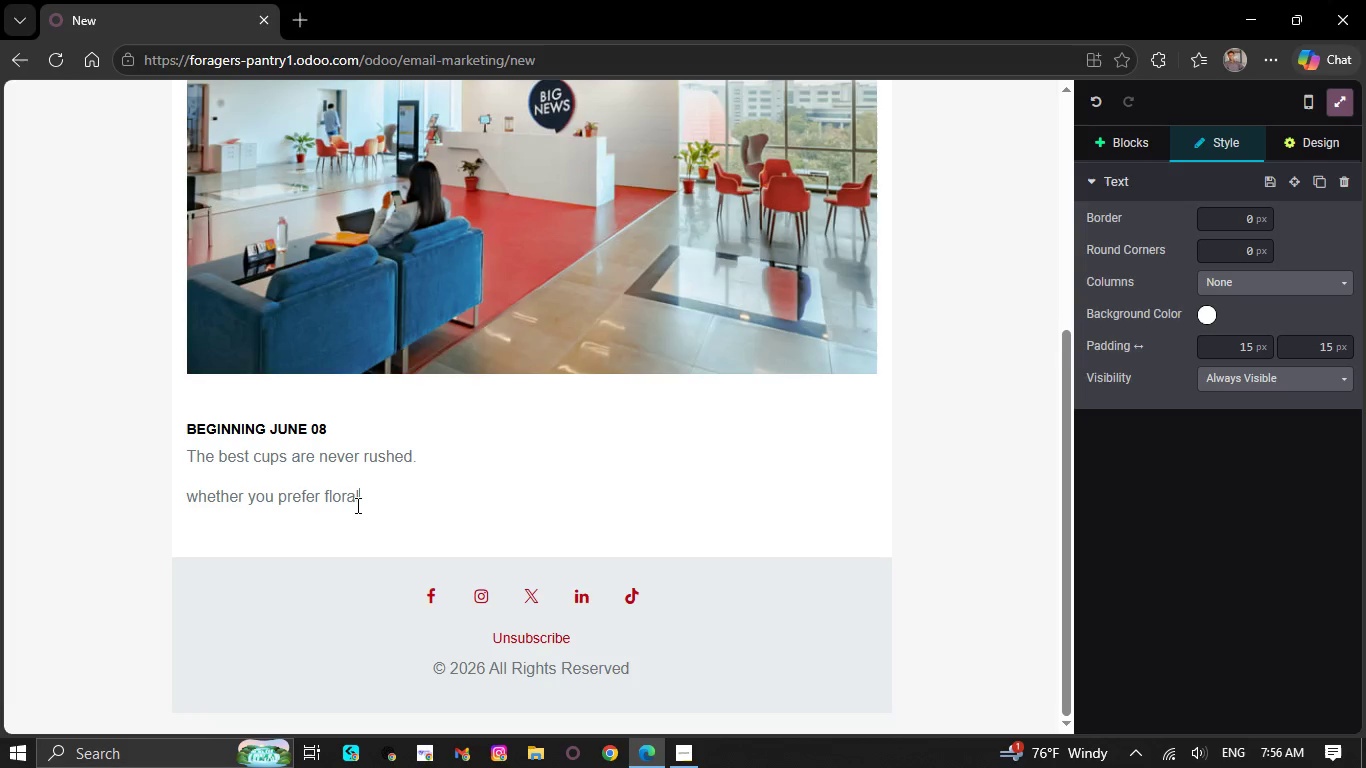 
key(Comma)
 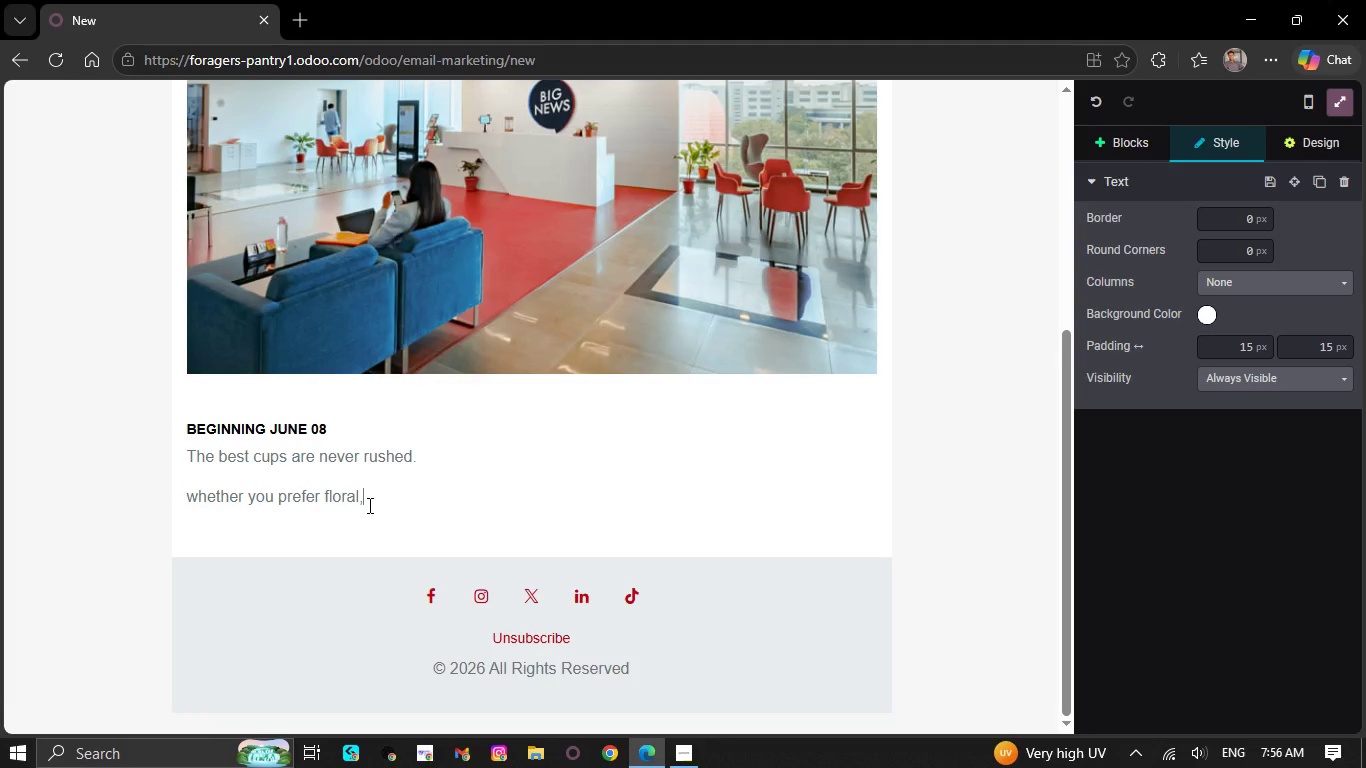 
wait(14.86)
 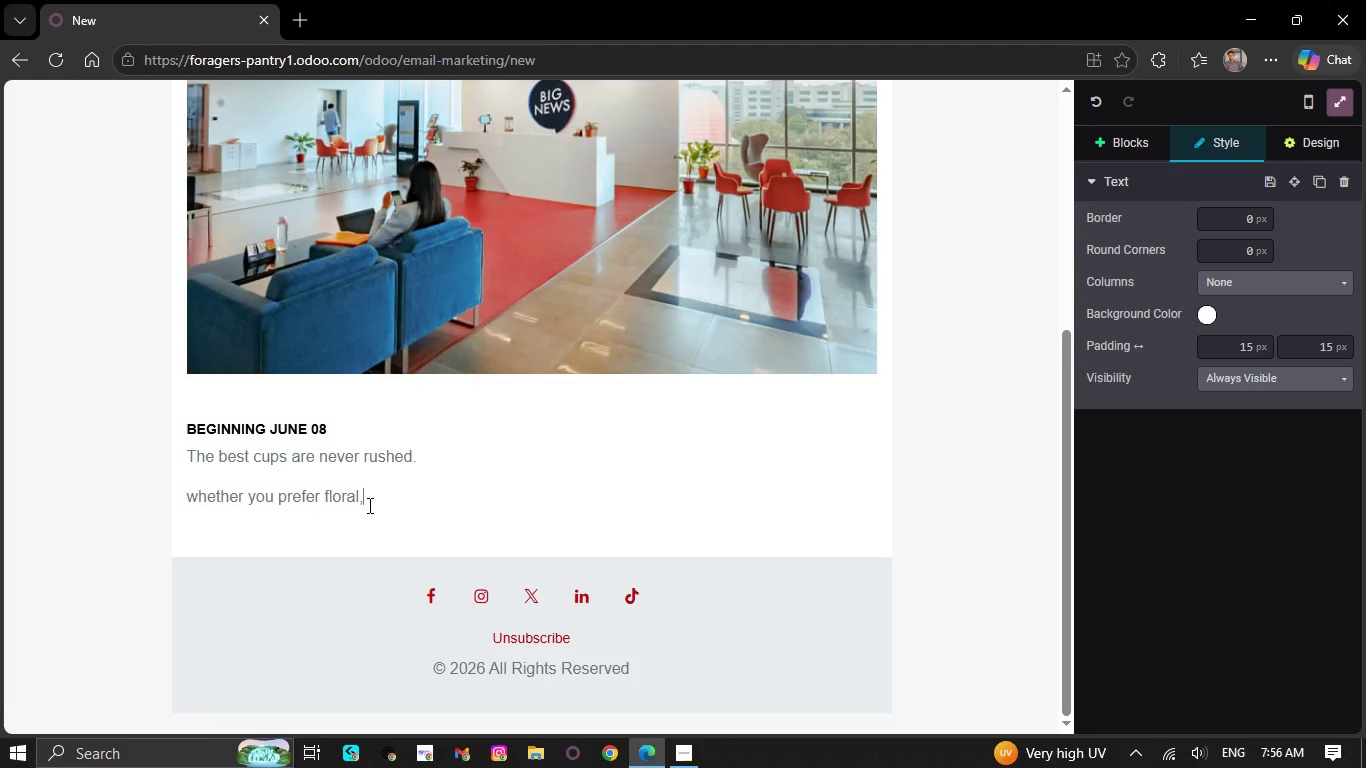 
left_click([626, 750])
 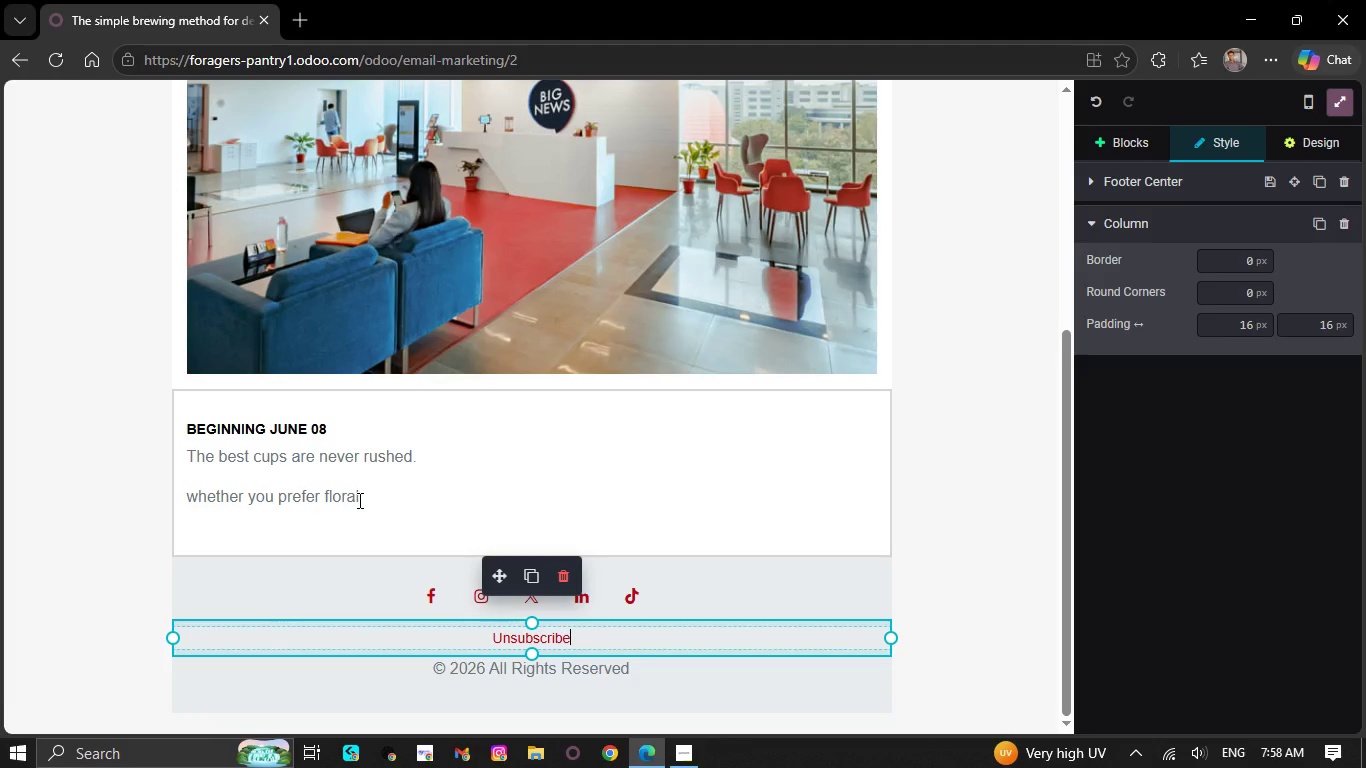 
wait(64.97)
 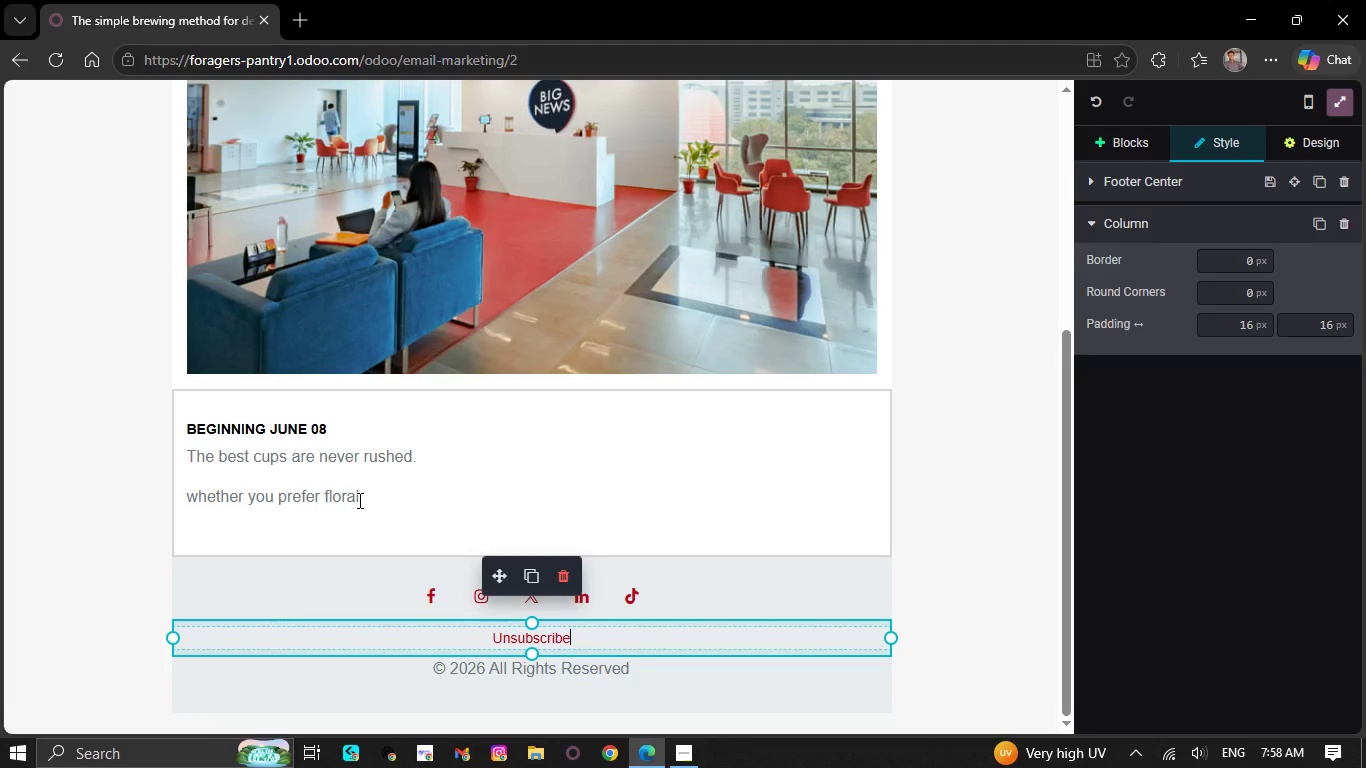 
type(5r)
 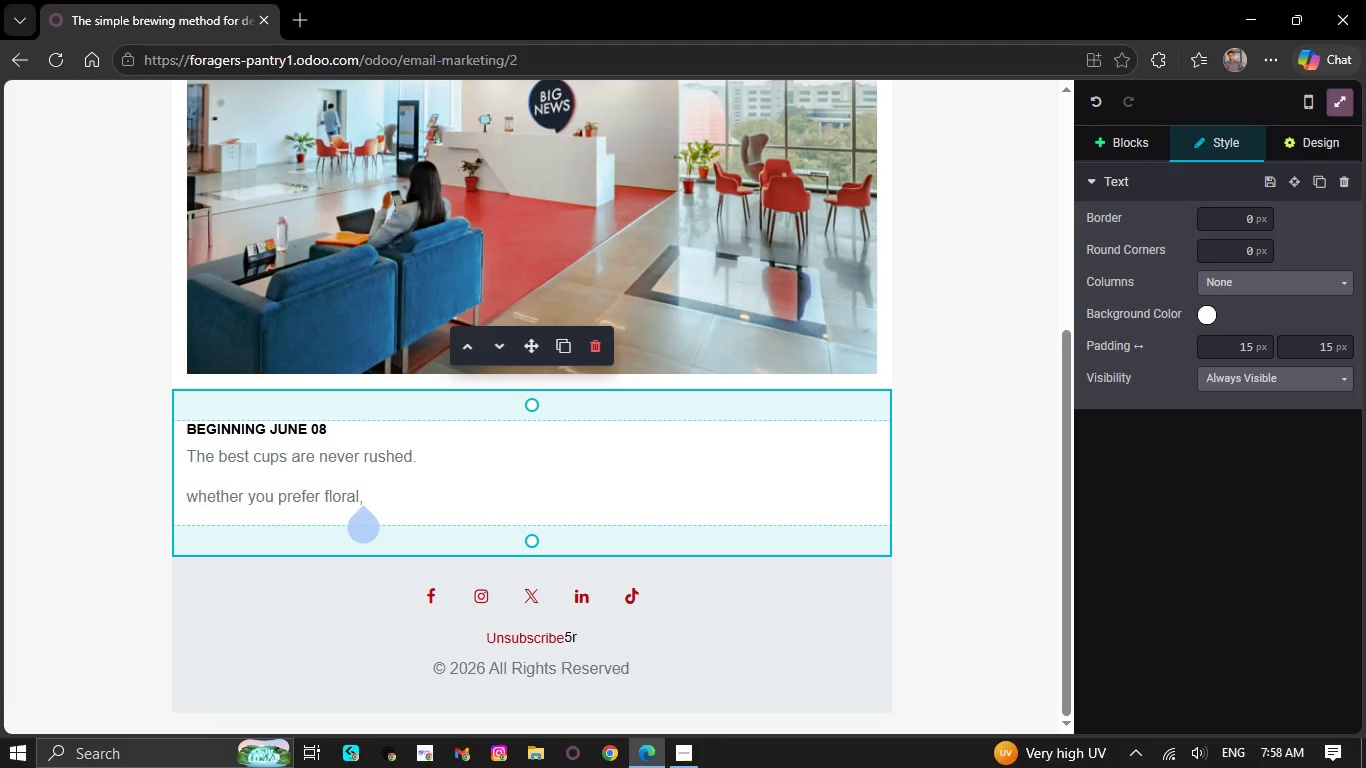 
wait(9.62)
 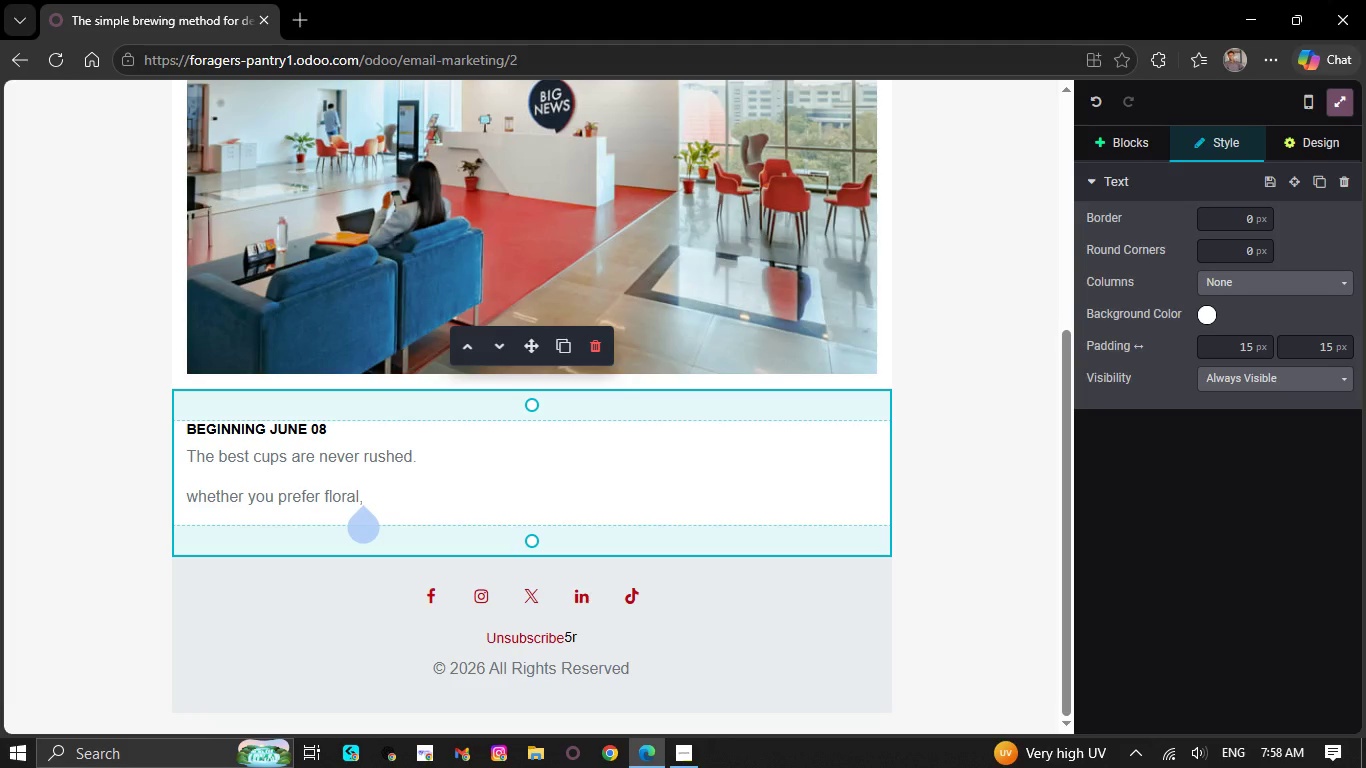 
type(earthy)
 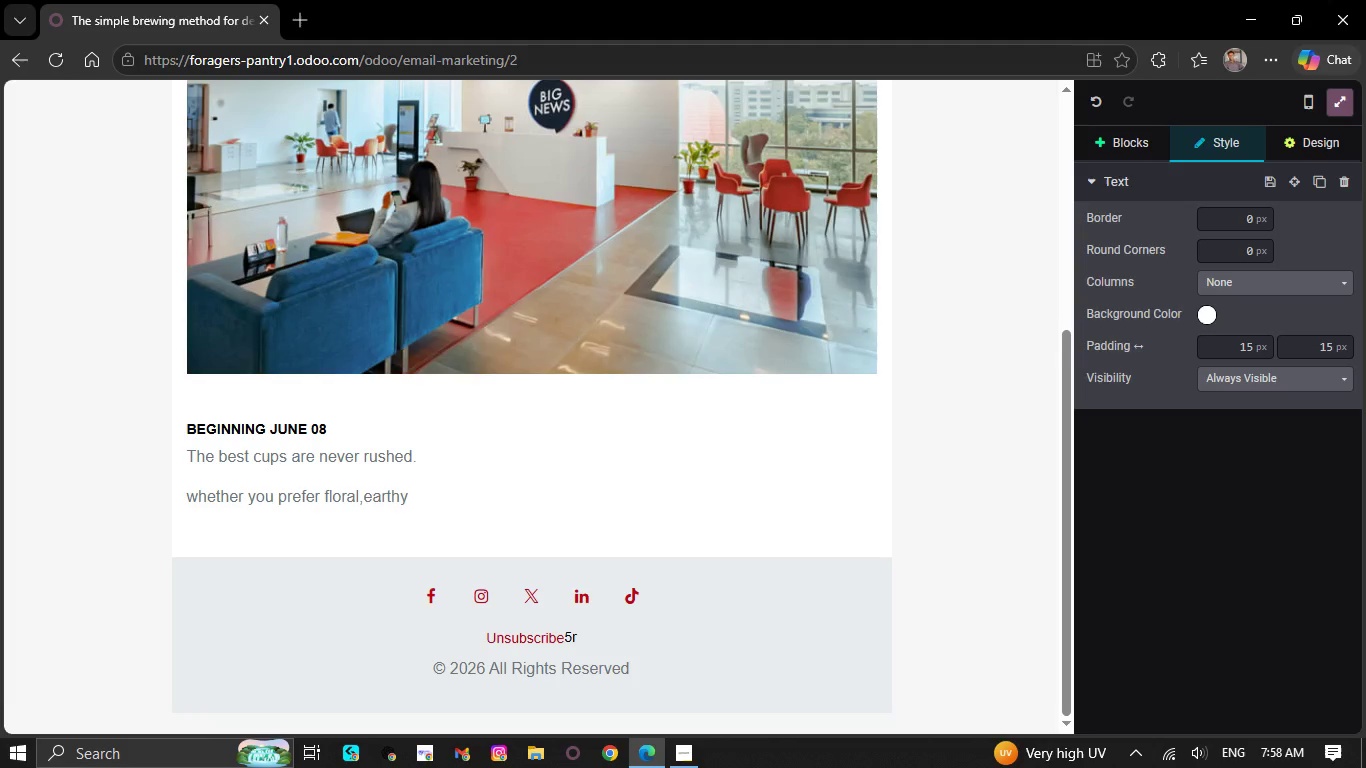 
wait(10.86)
 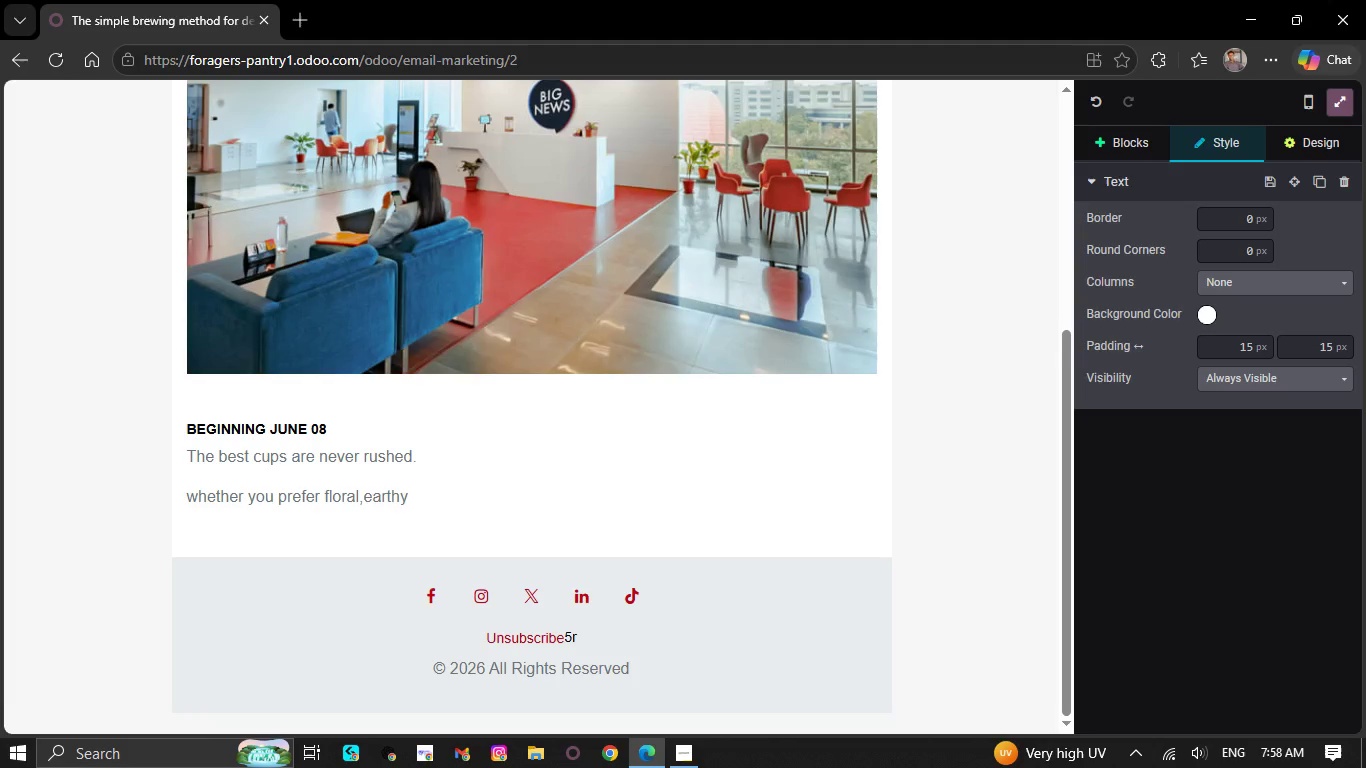 
key(Comma)
 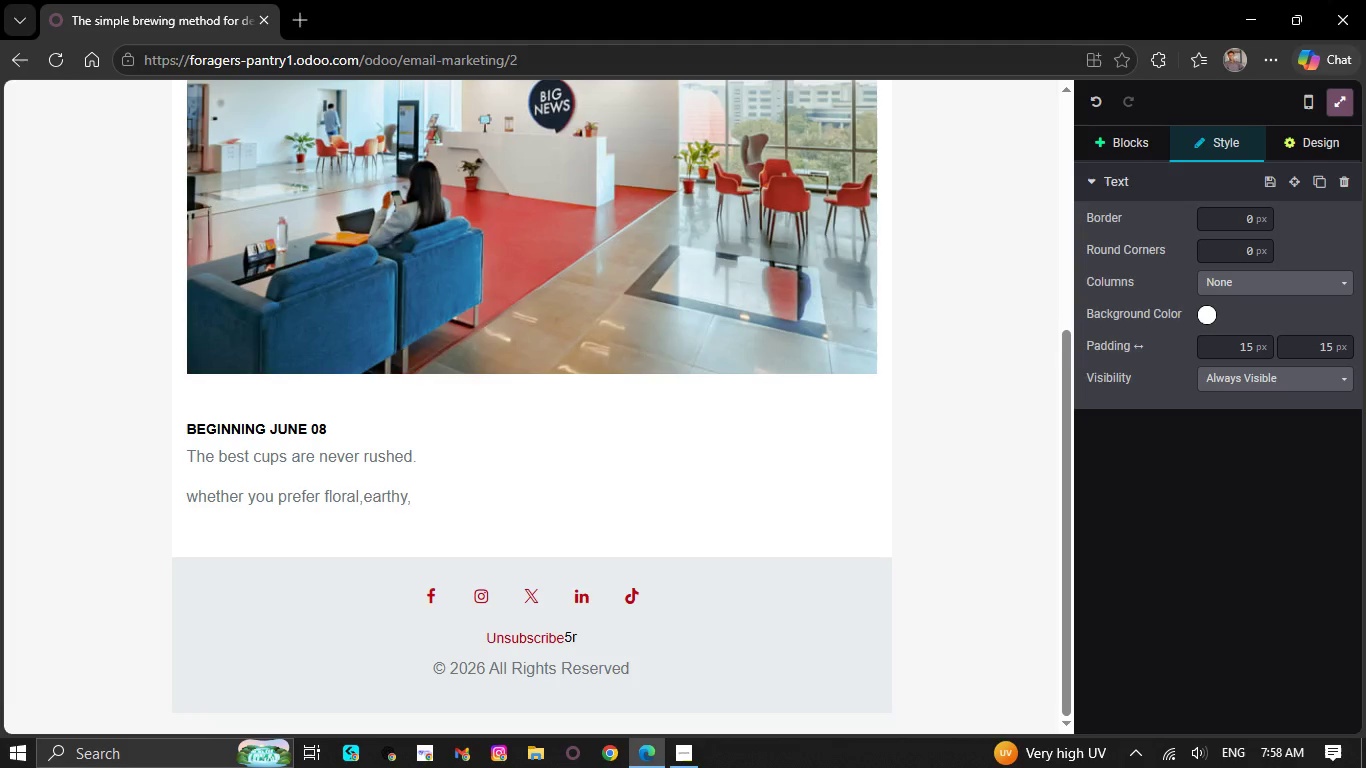 
wait(6.64)
 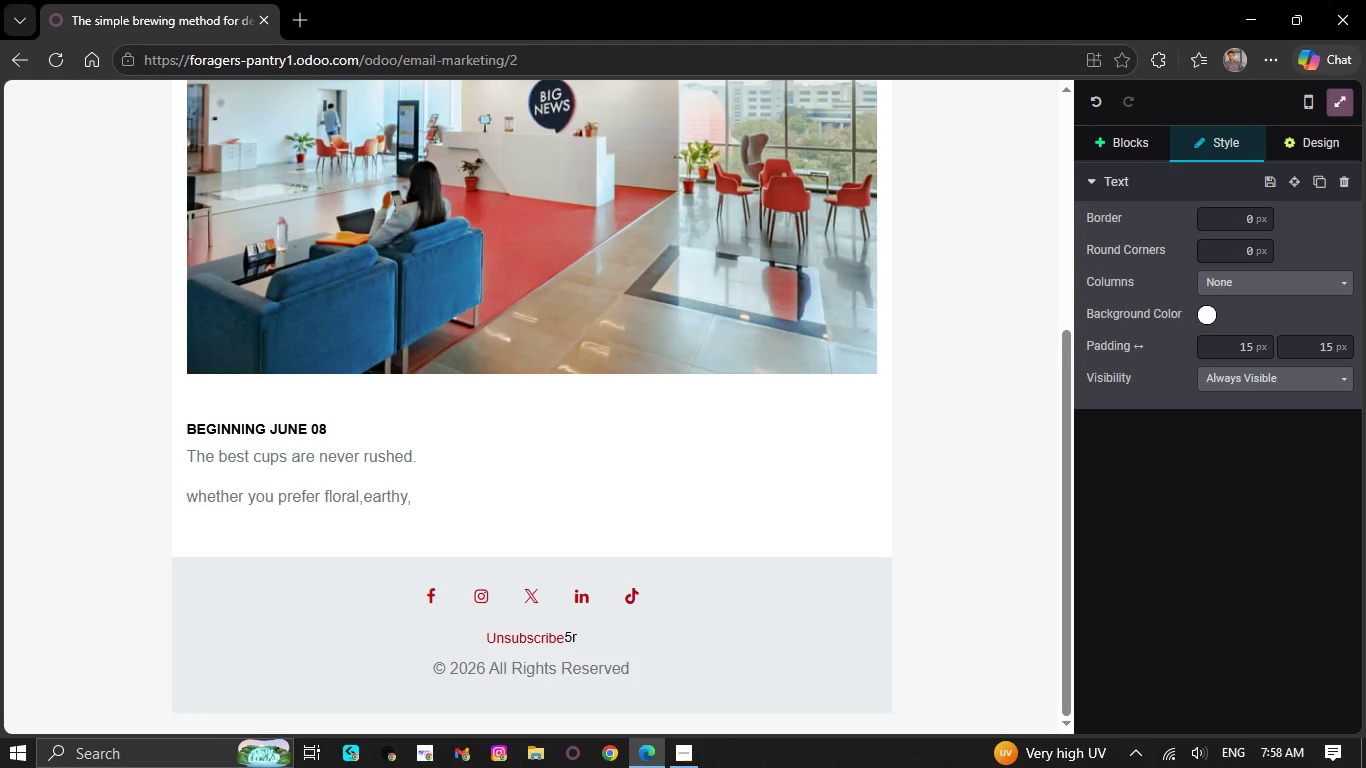 
type(or)
 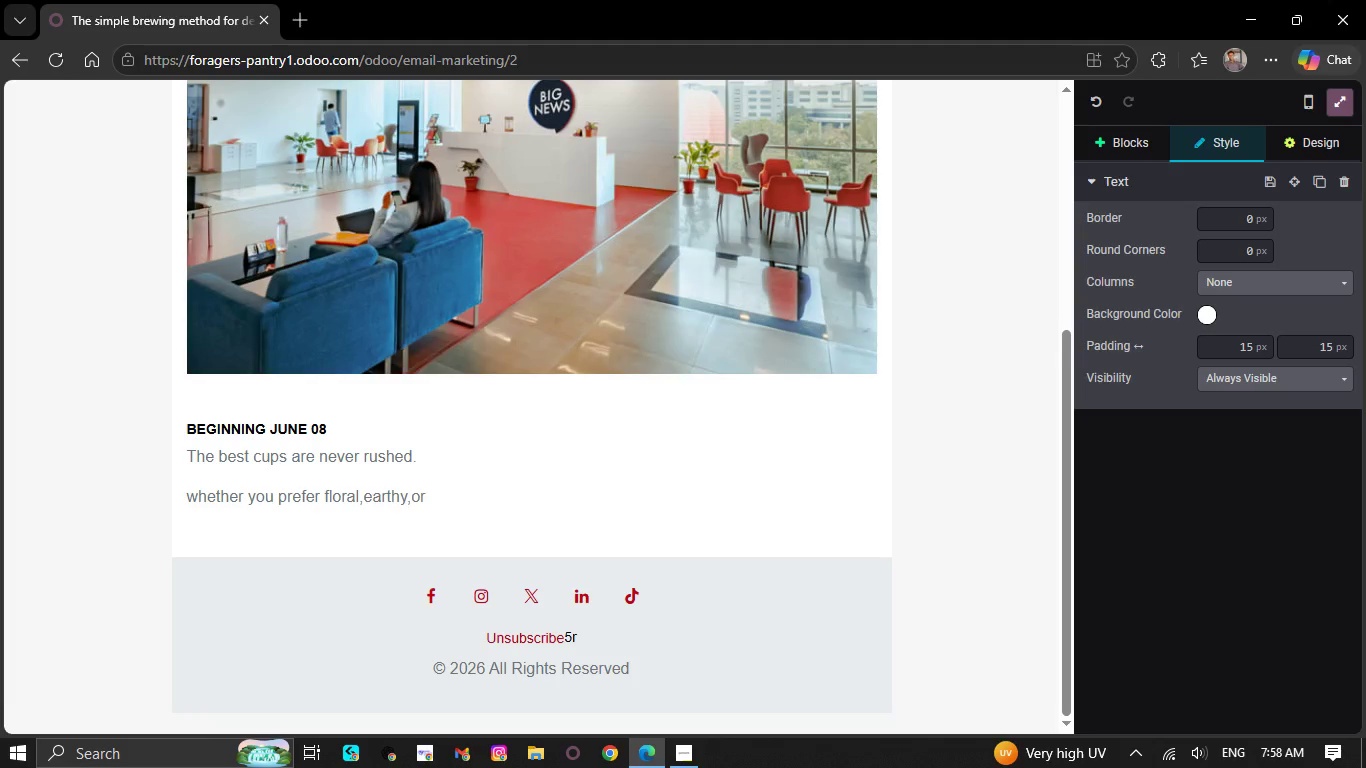 
type( s)
key(Backspace)
type(piced blends,)
 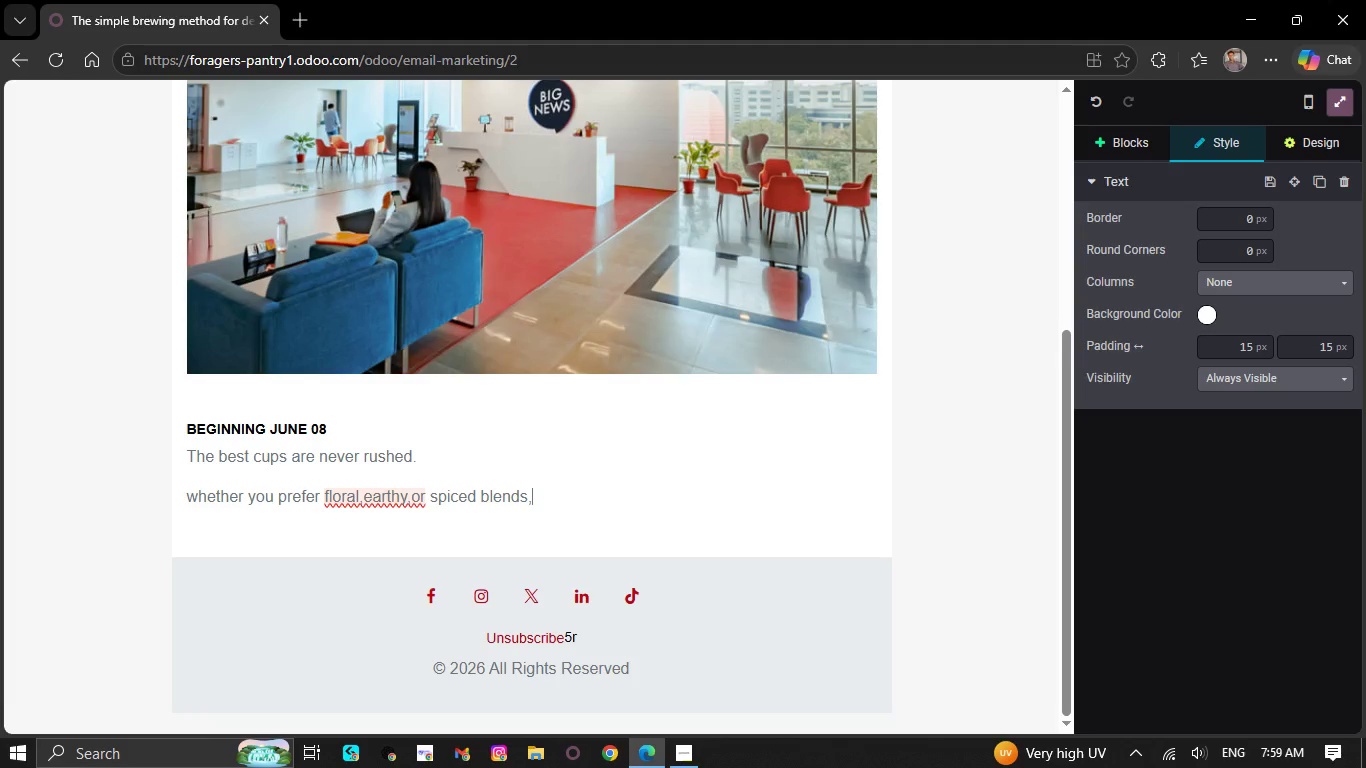 
wait(5.41)
 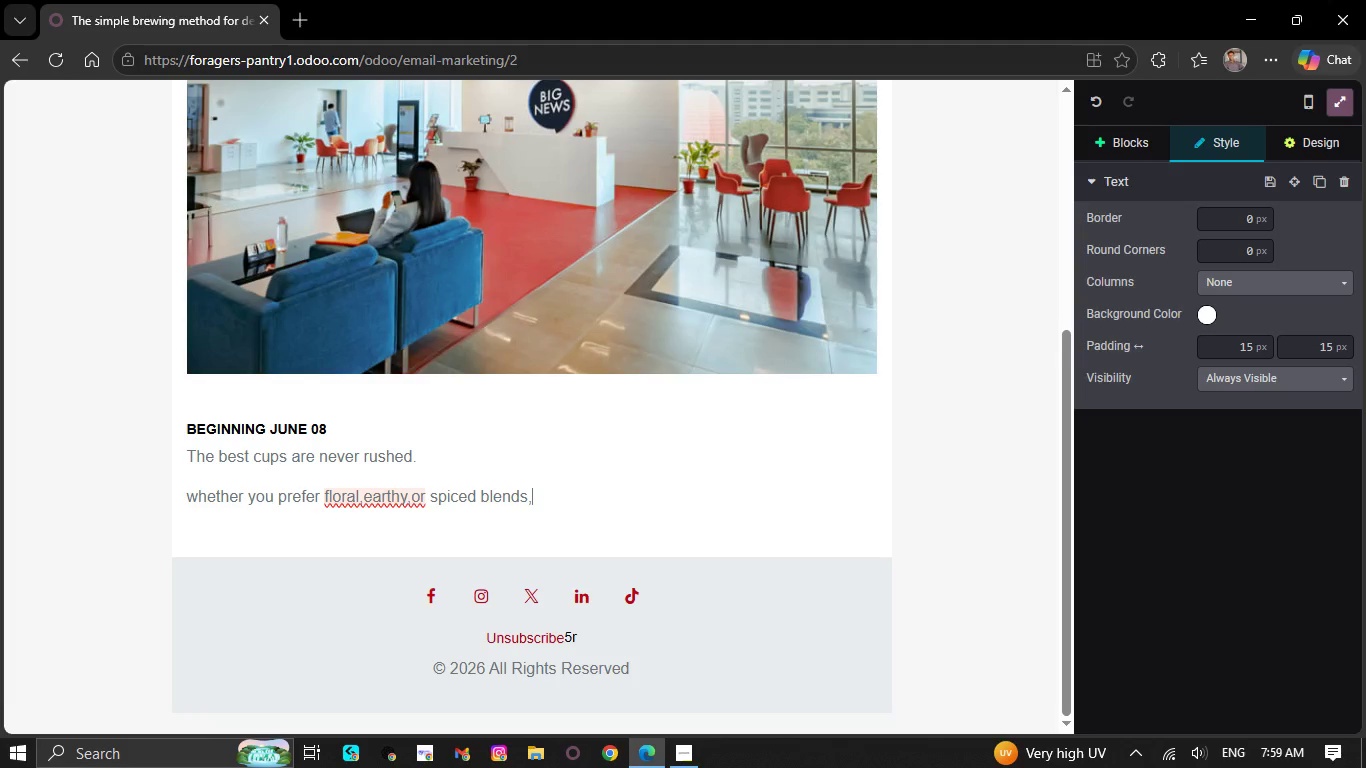 
right_click([335, 502])
 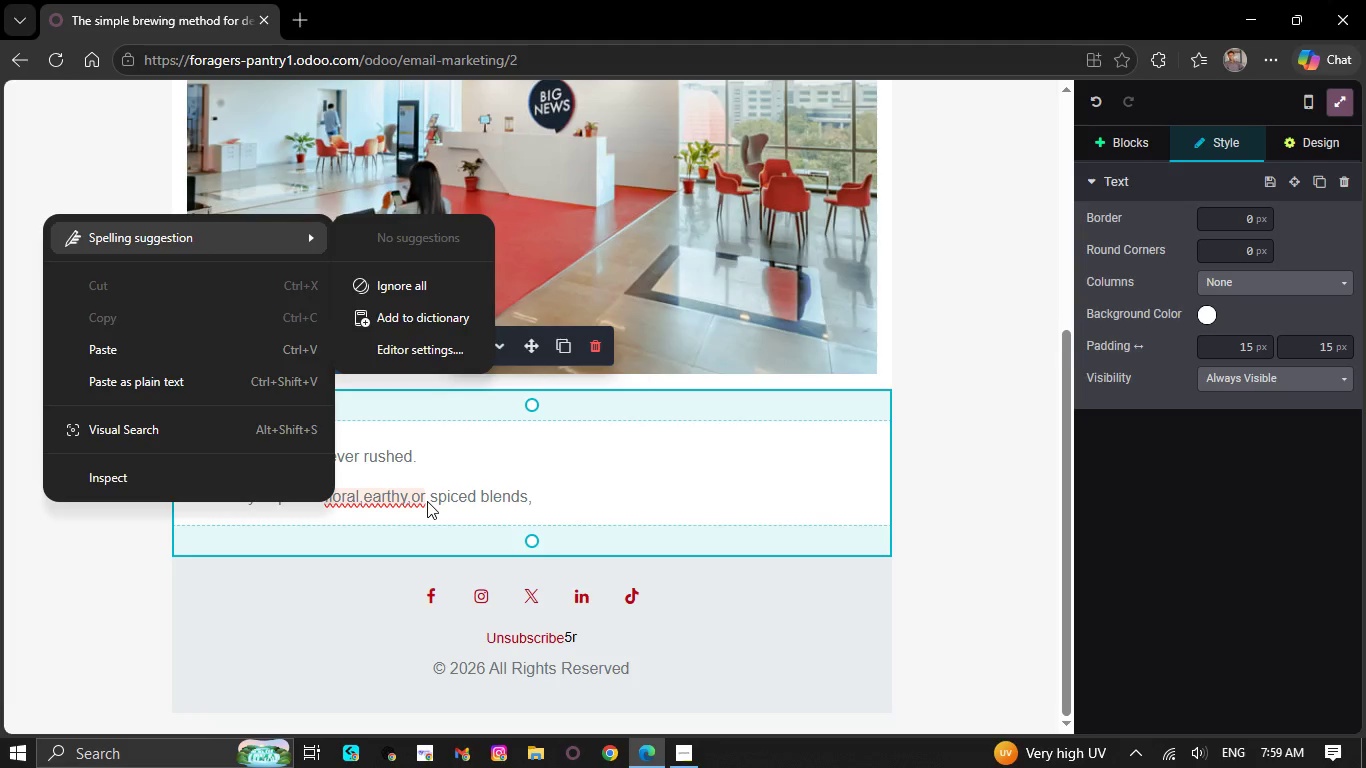 
double_click([505, 474])
 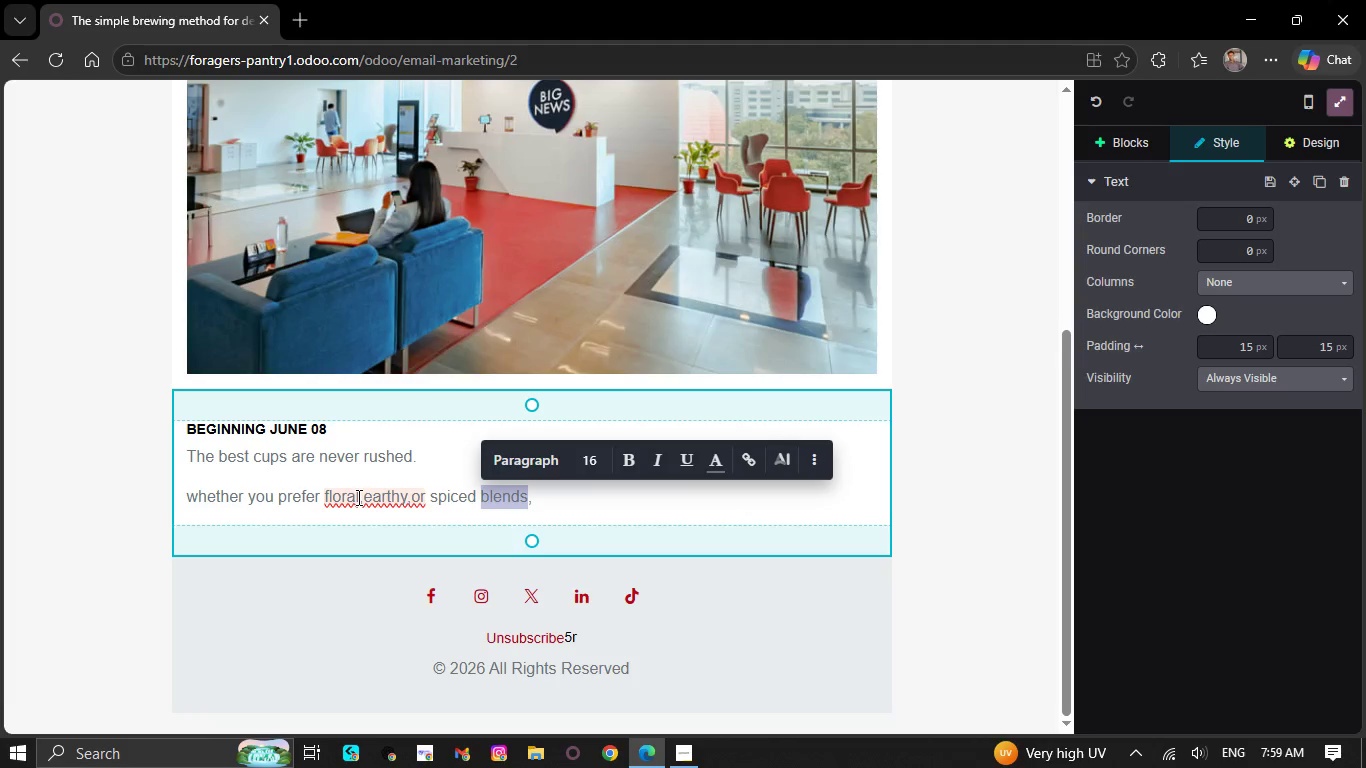 
right_click([357, 497])
 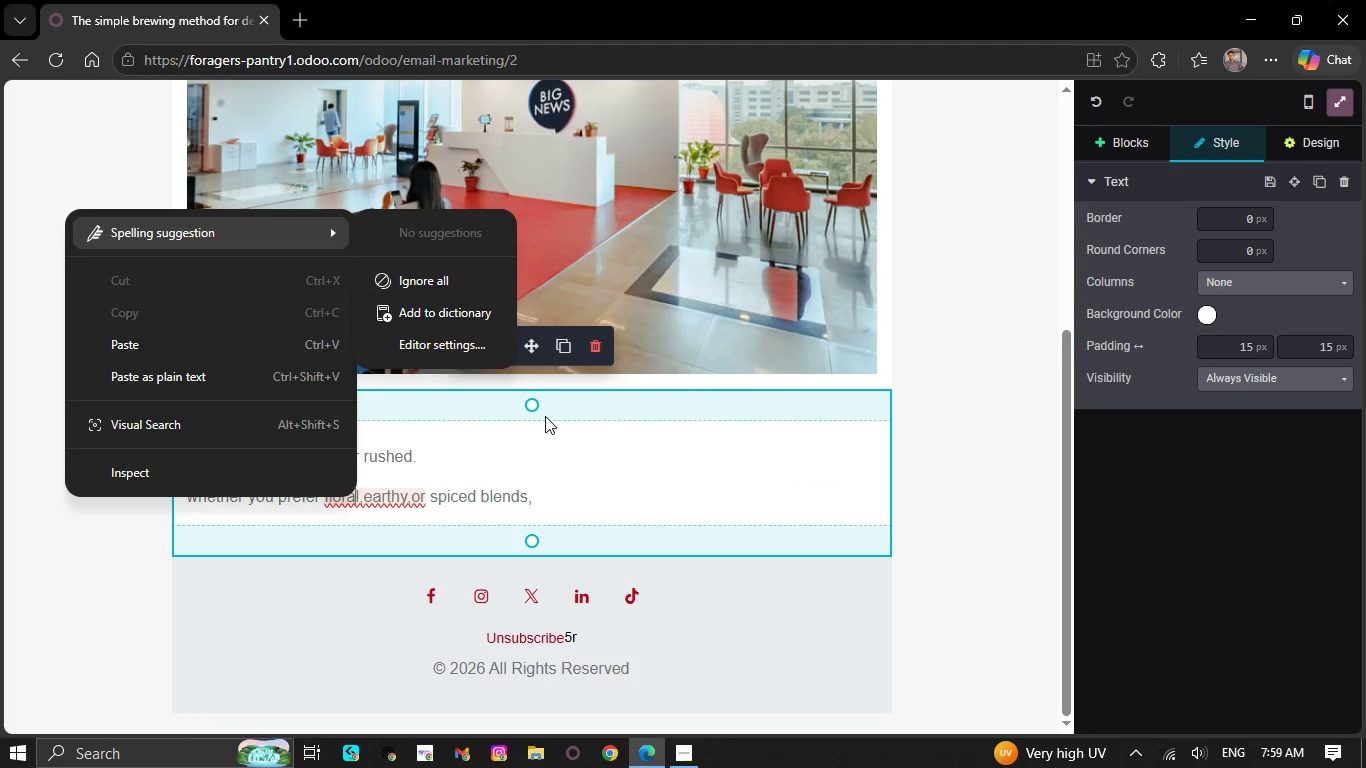 
double_click([554, 453])
 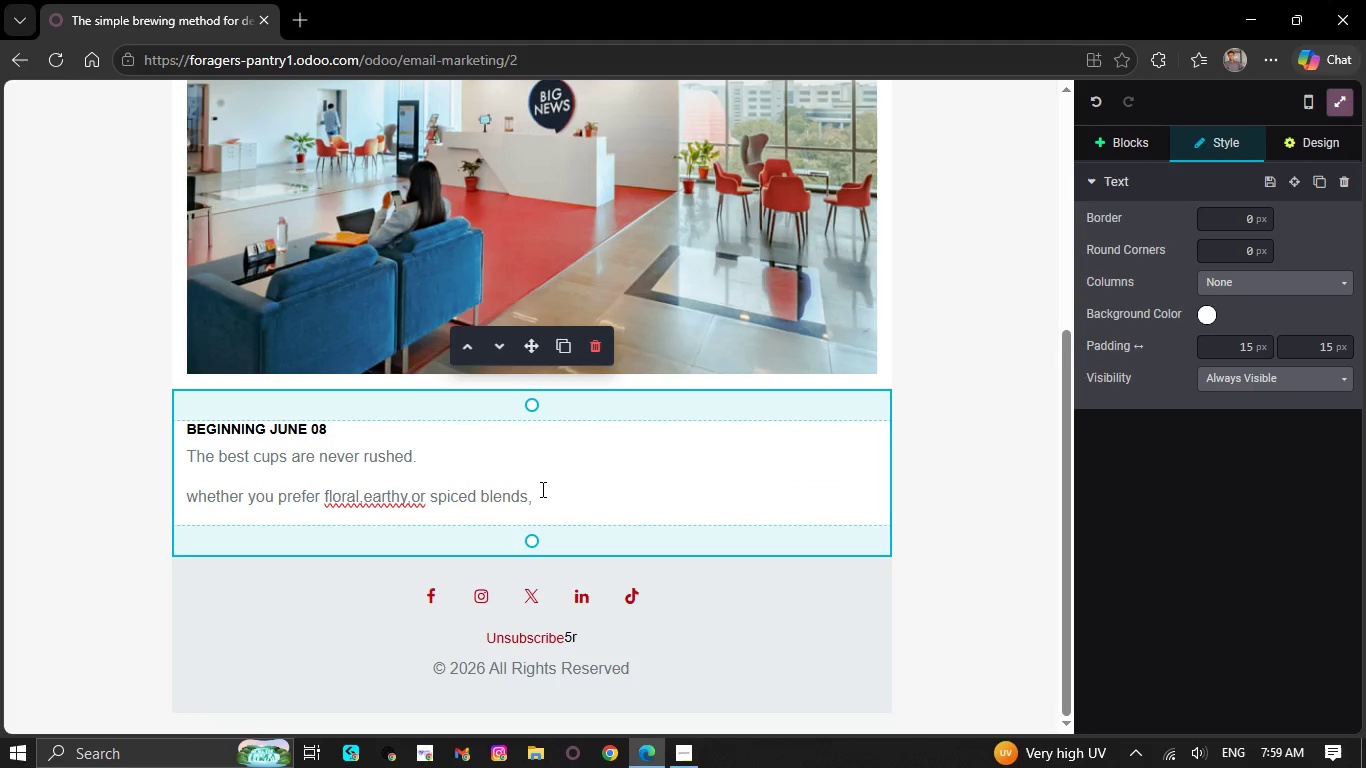 
wait(8.59)
 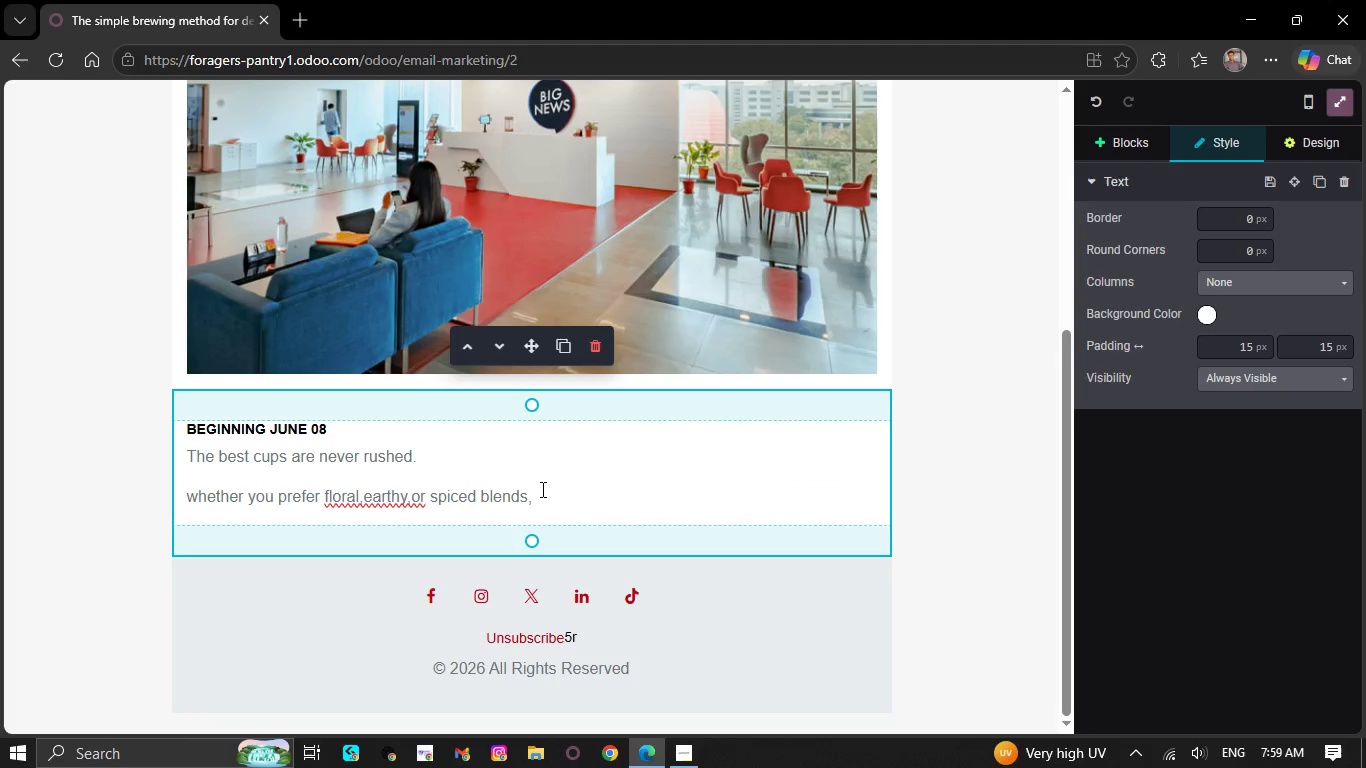 
key(A)
 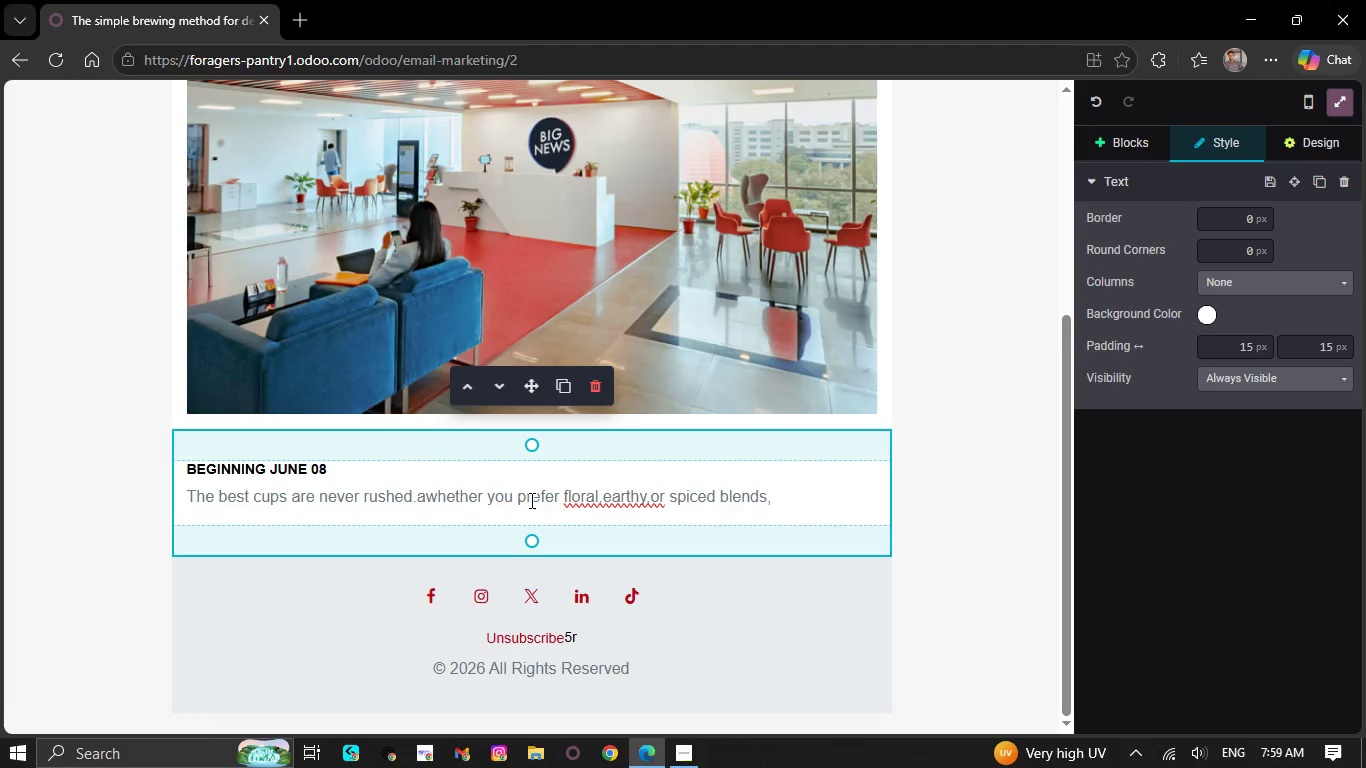 
key(Backspace)
 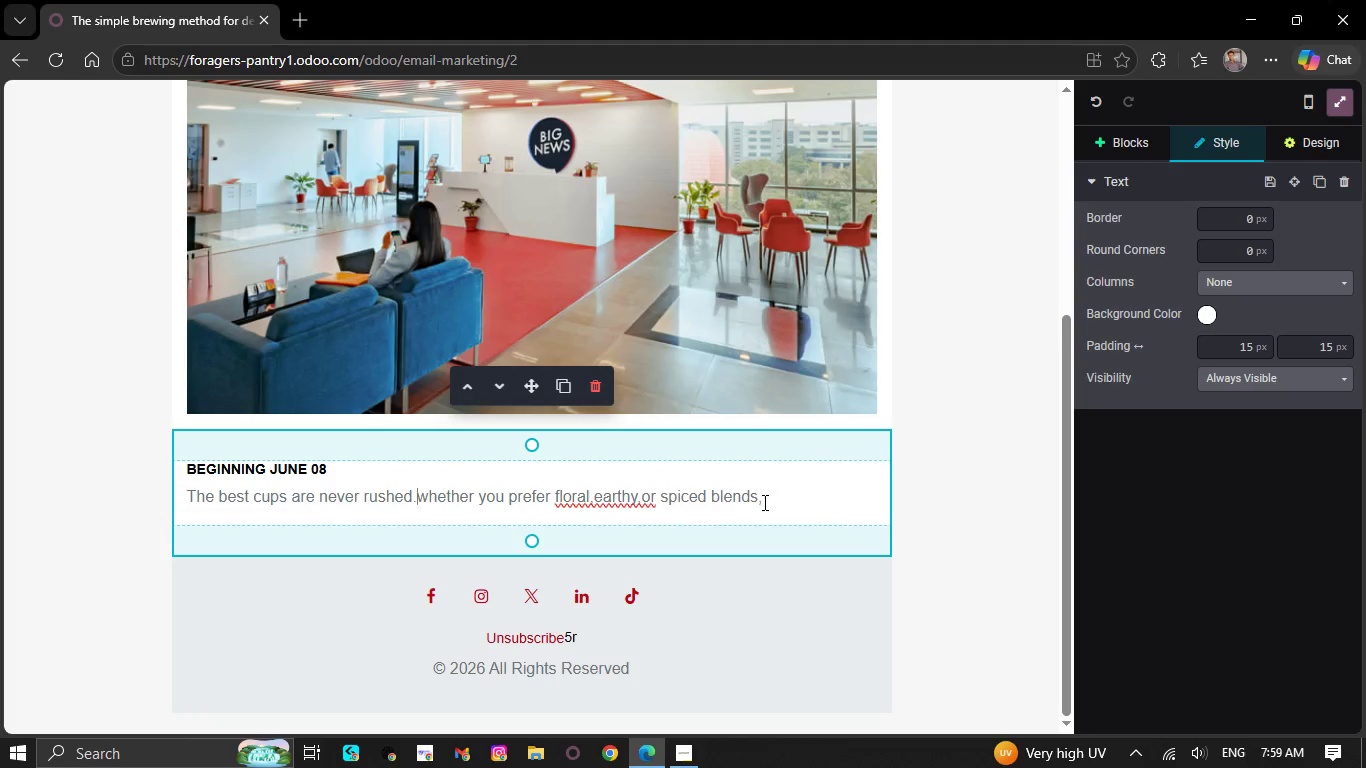 
left_click([763, 502])
 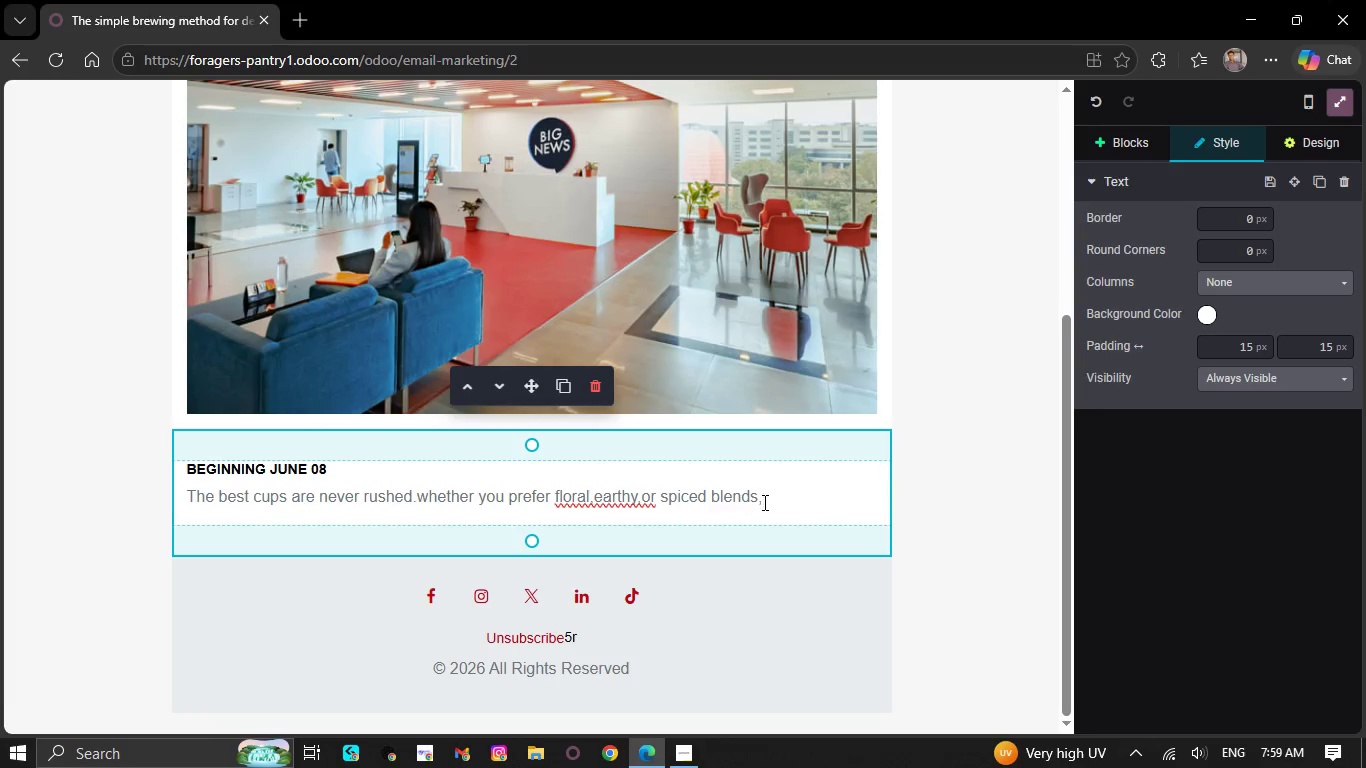 
double_click([763, 502])
 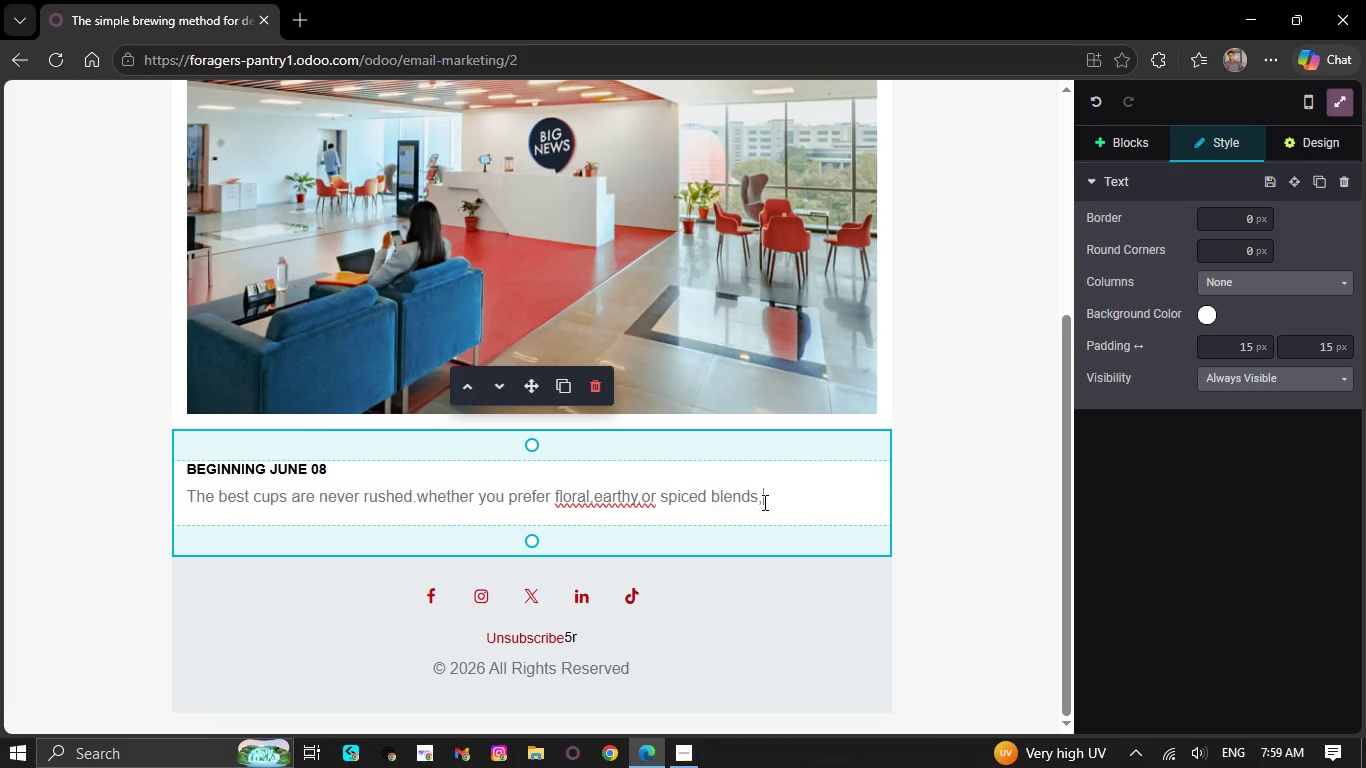 
left_click([763, 502])
 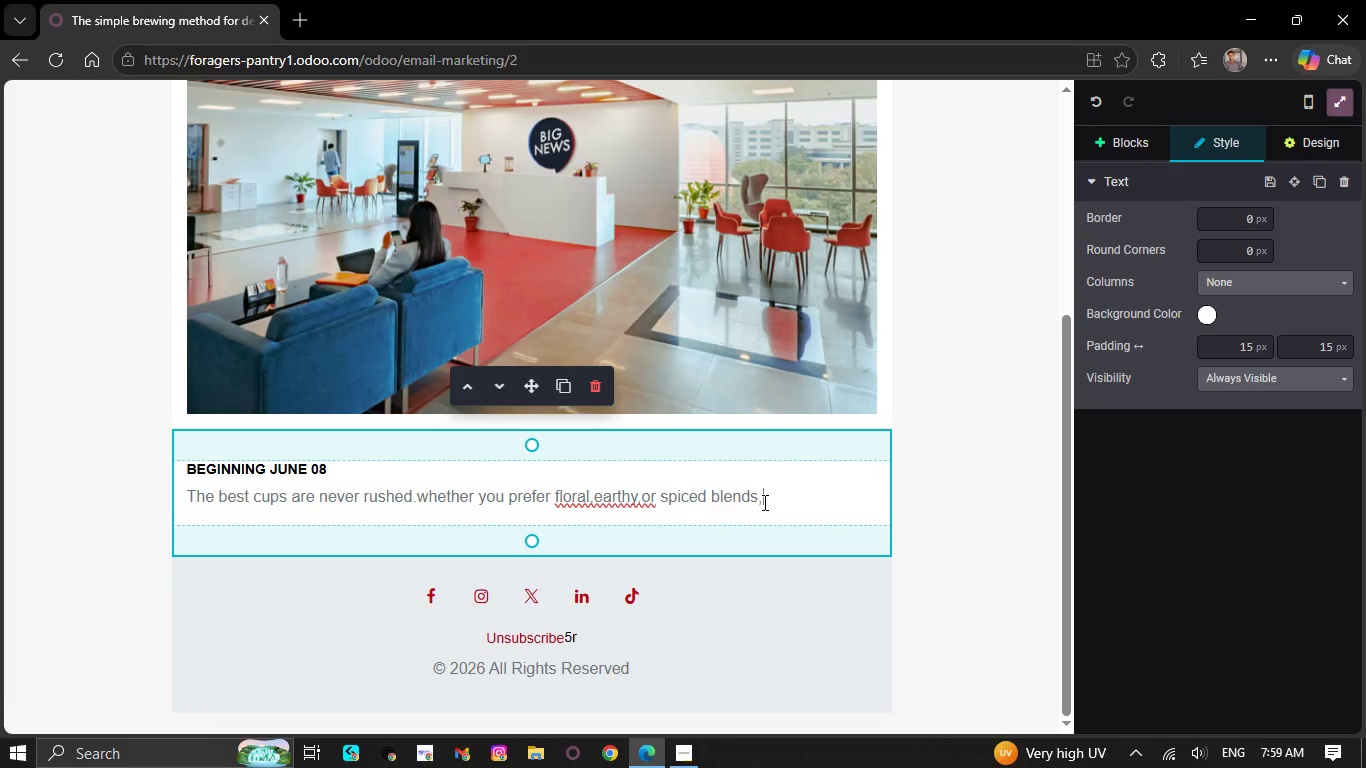 
left_click([763, 502])
 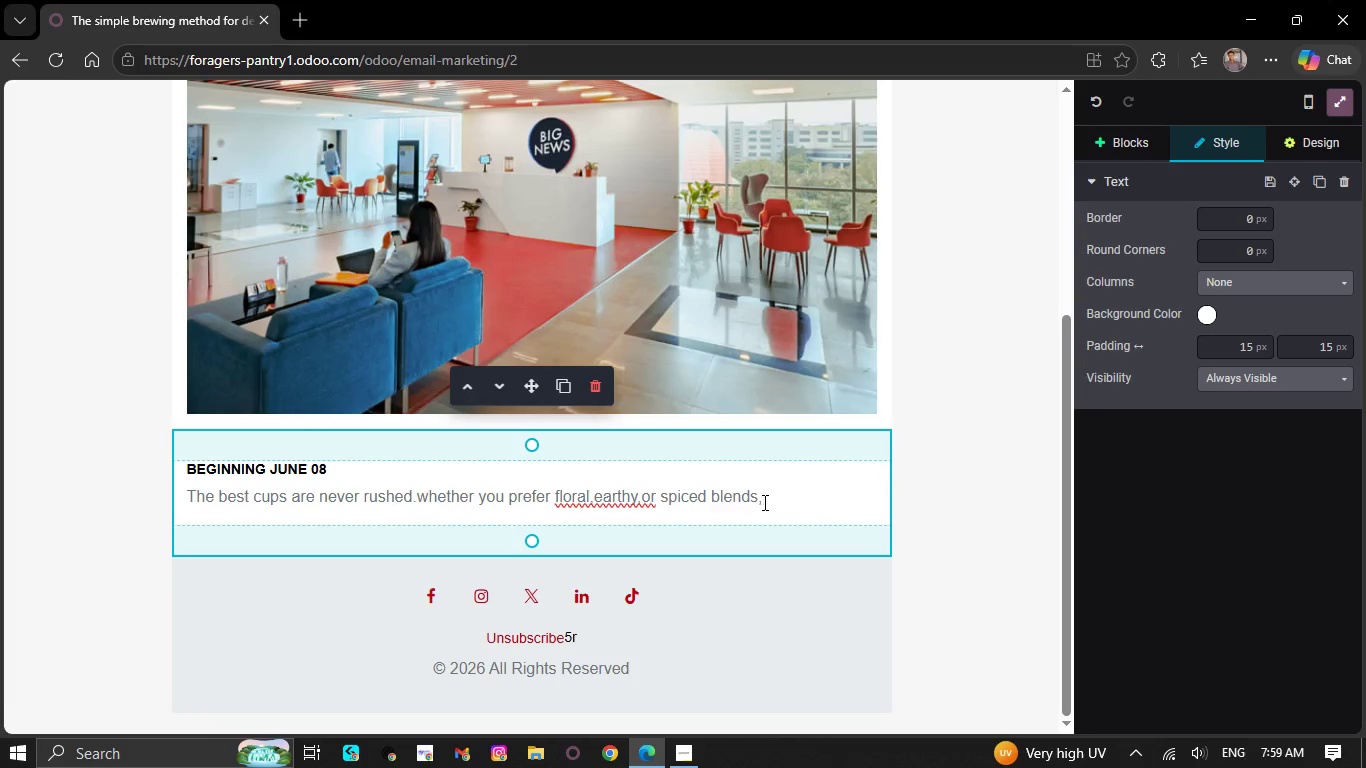 
key(A)
 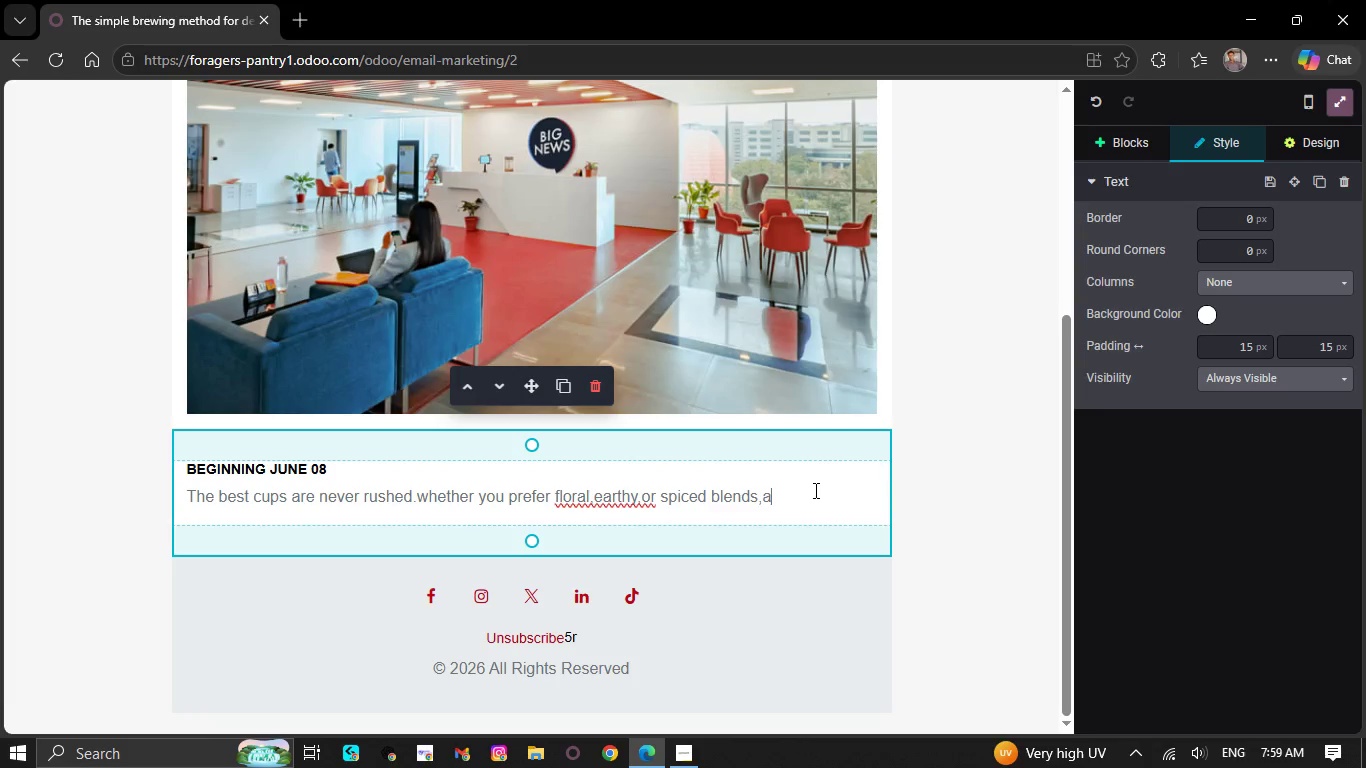 
wait(8.48)
 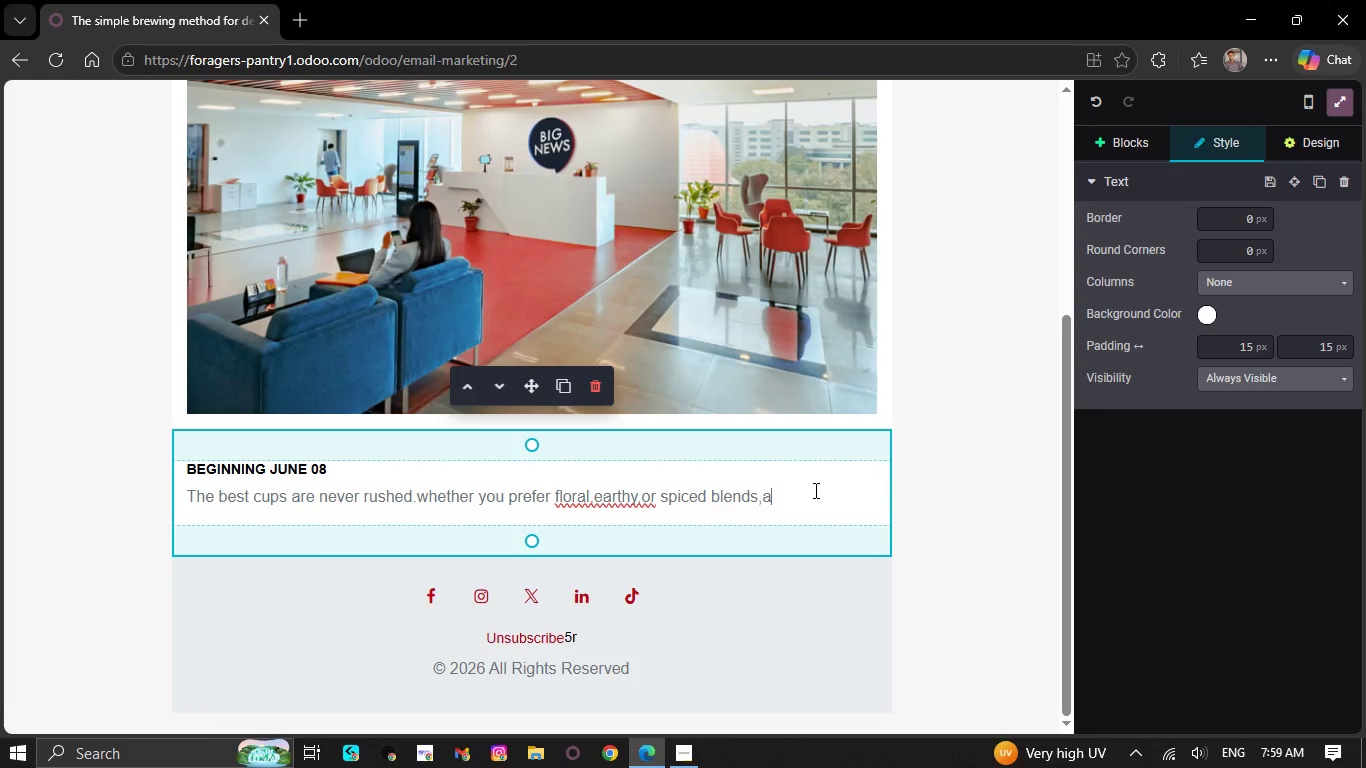 
type( few)
 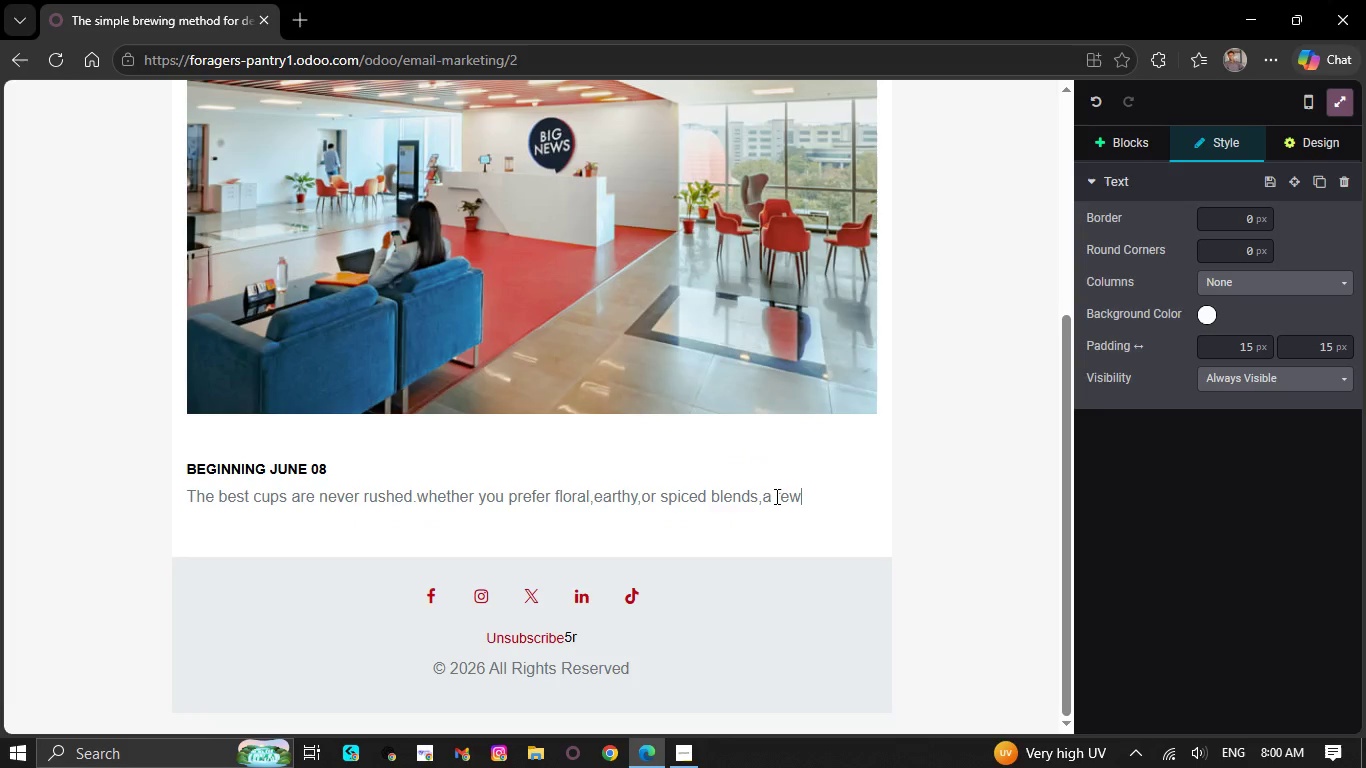 
left_click([775, 496])
 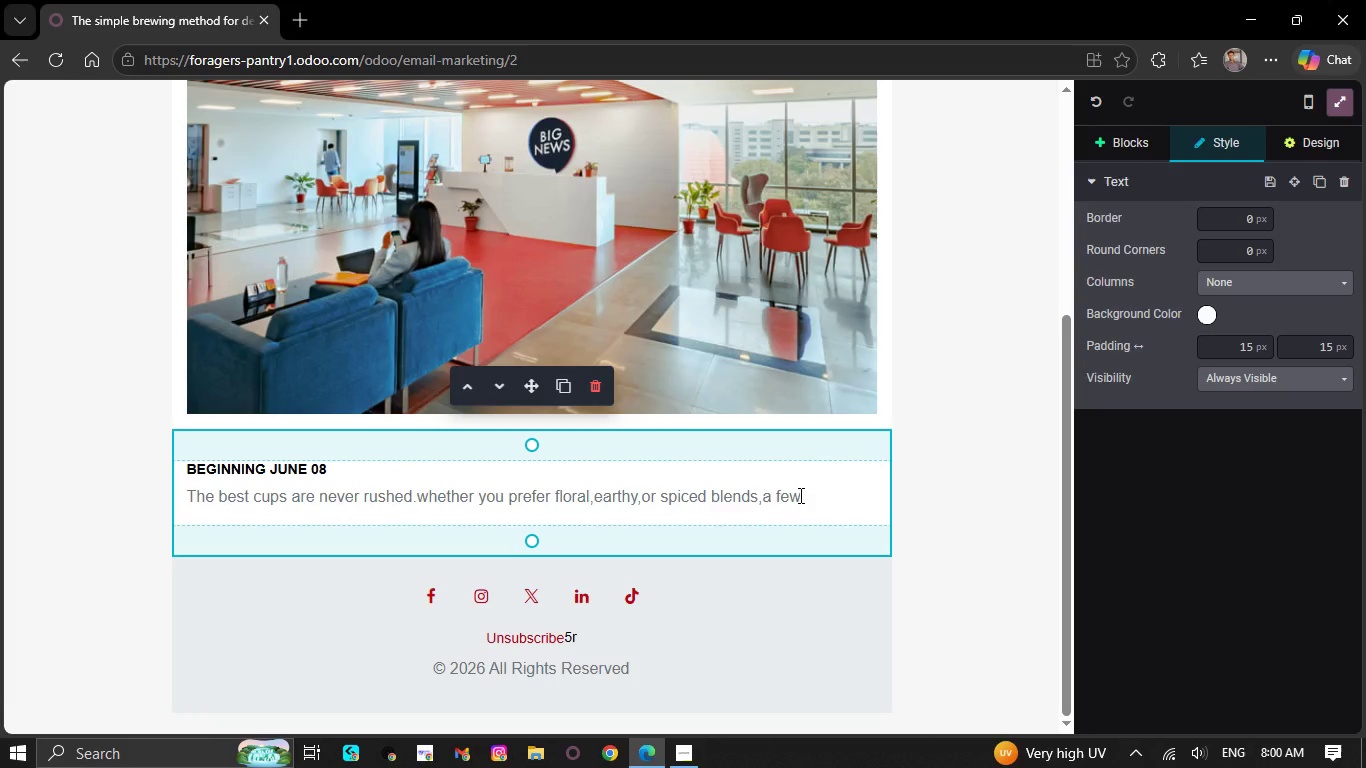 
key(Space)
 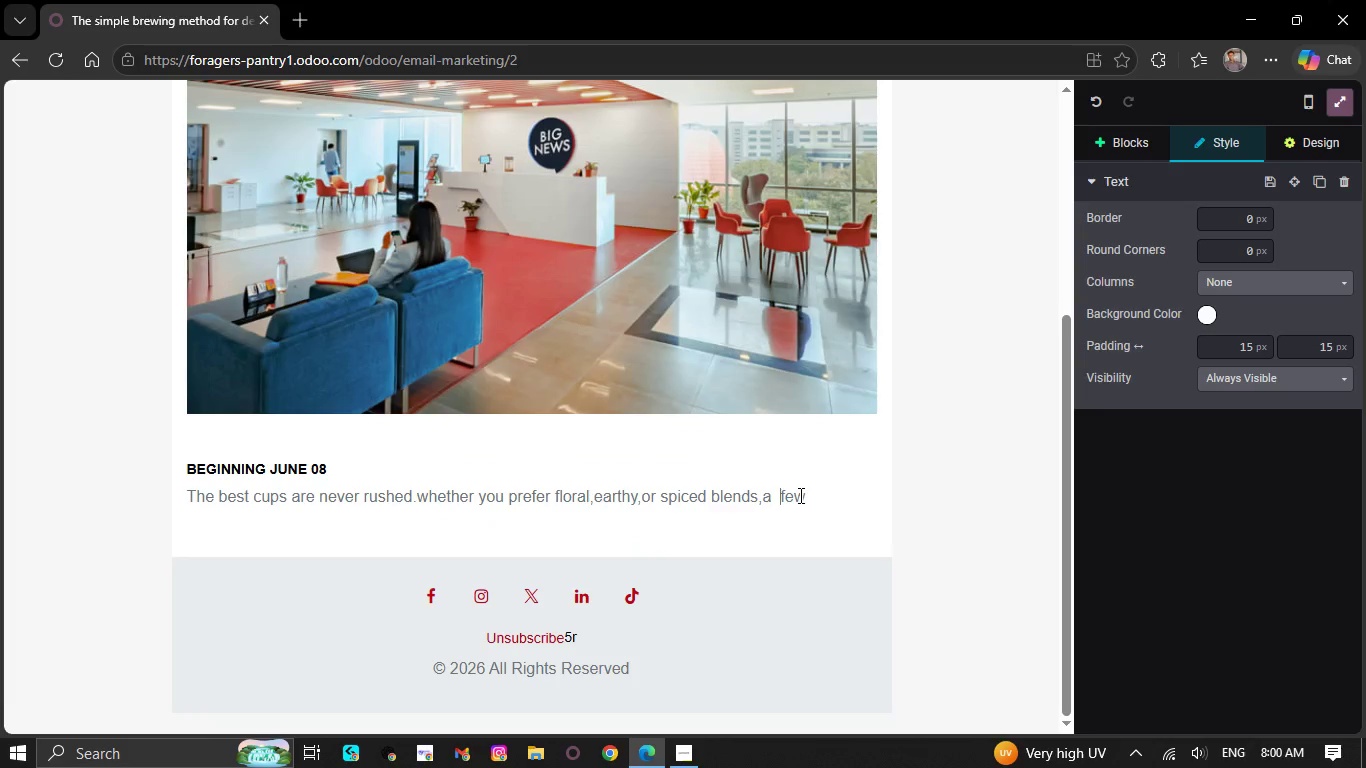 
key(Backspace)
 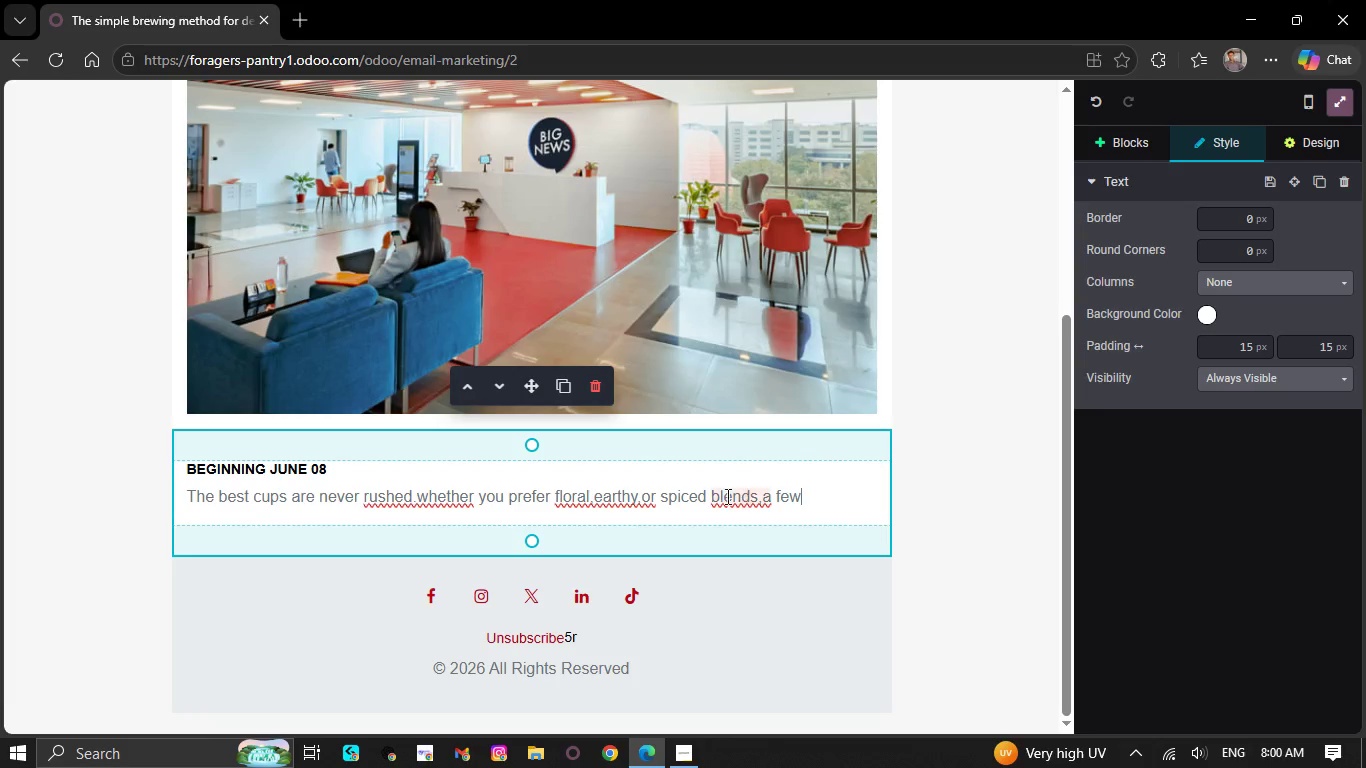 
wait(5.34)
 